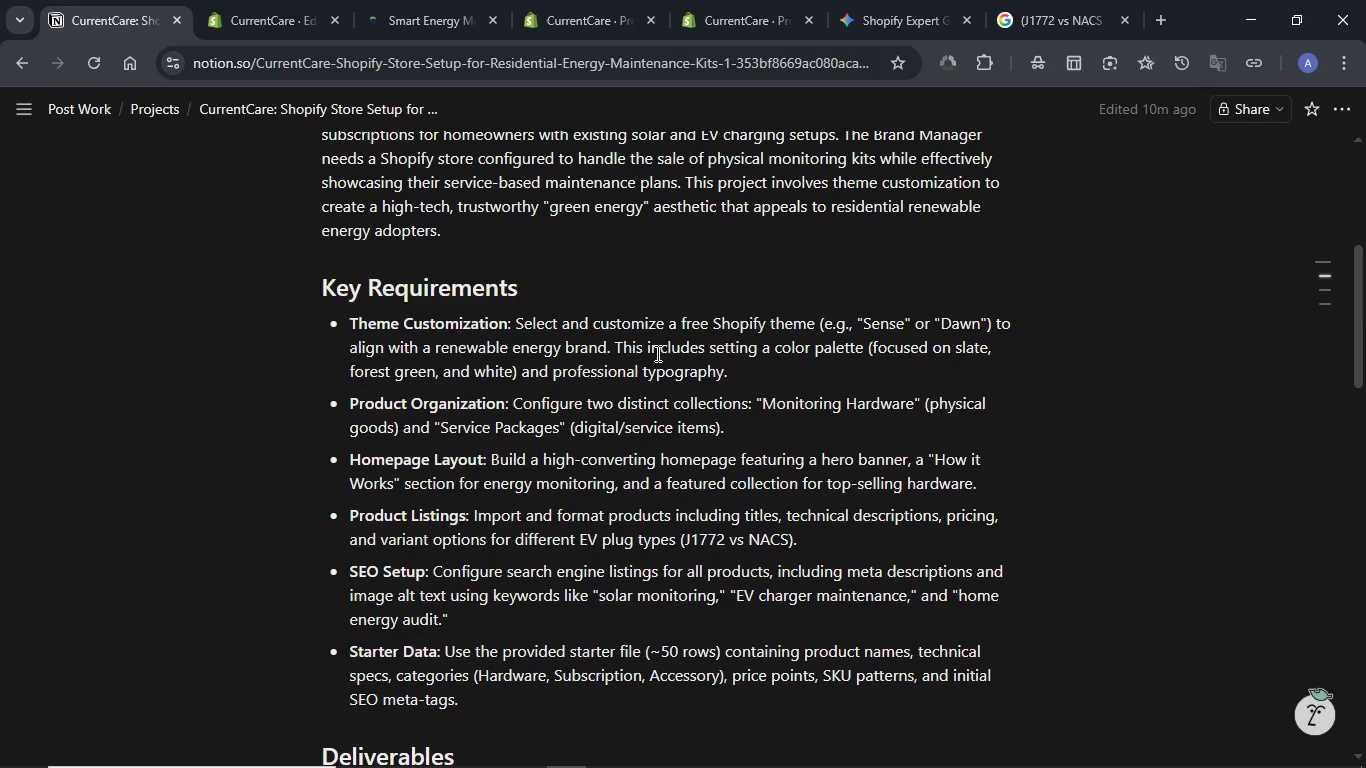 
wait(8.58)
 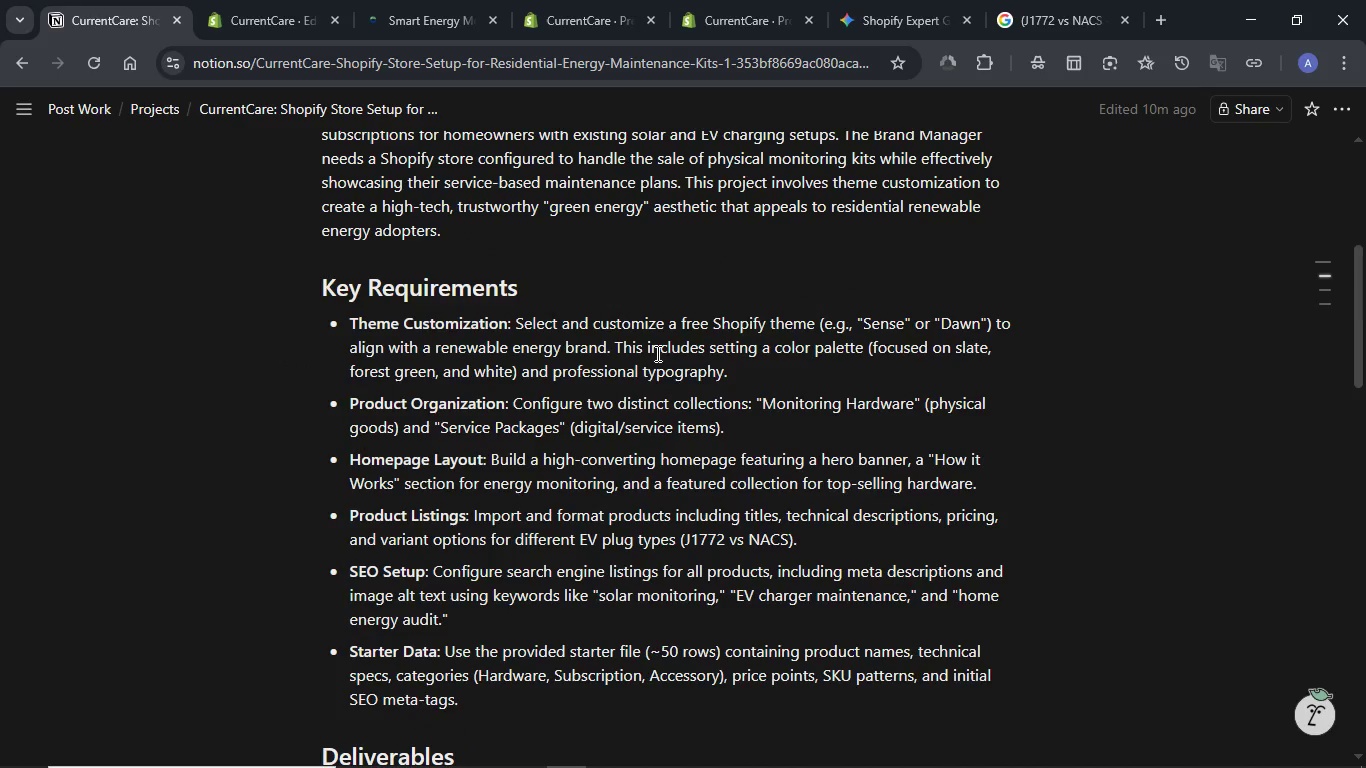 
scroll: coordinate [656, 353], scroll_direction: down, amount: 1.0
 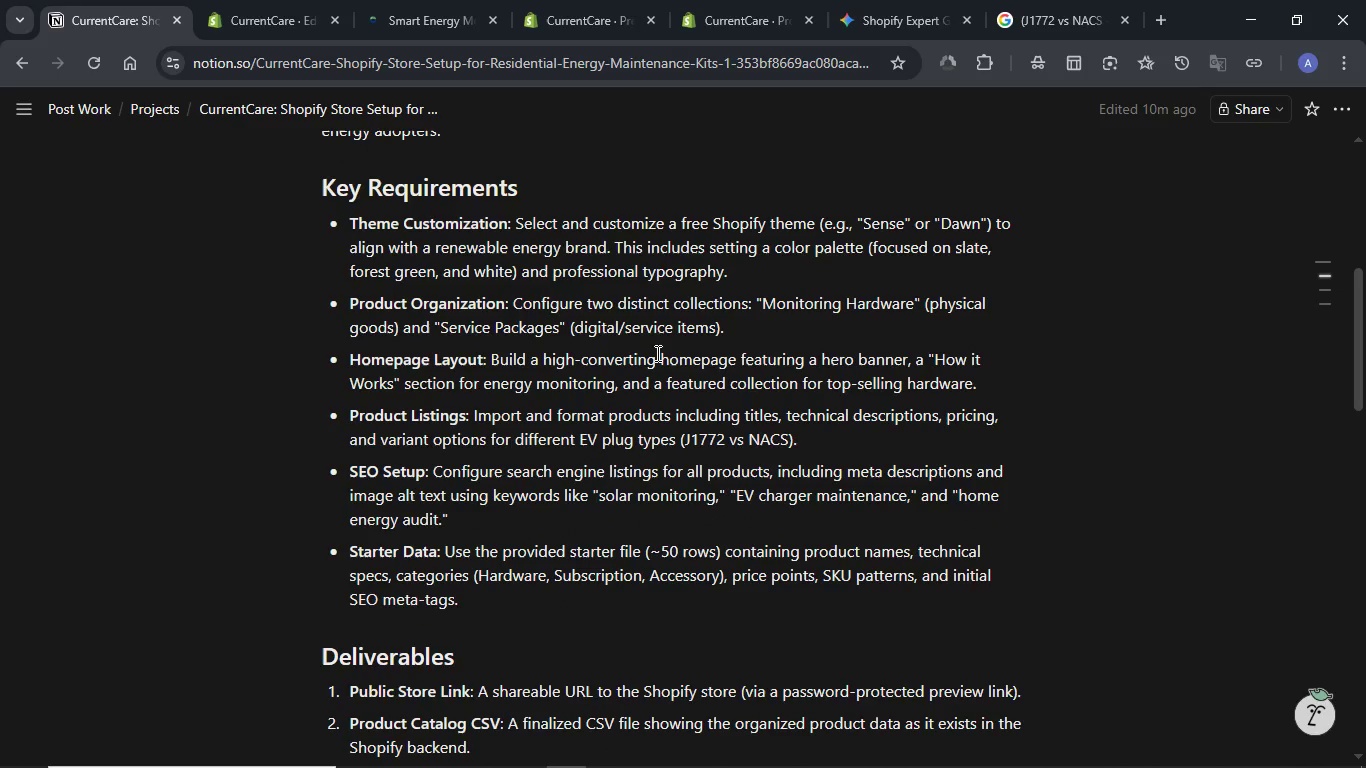 
wait(6.21)
 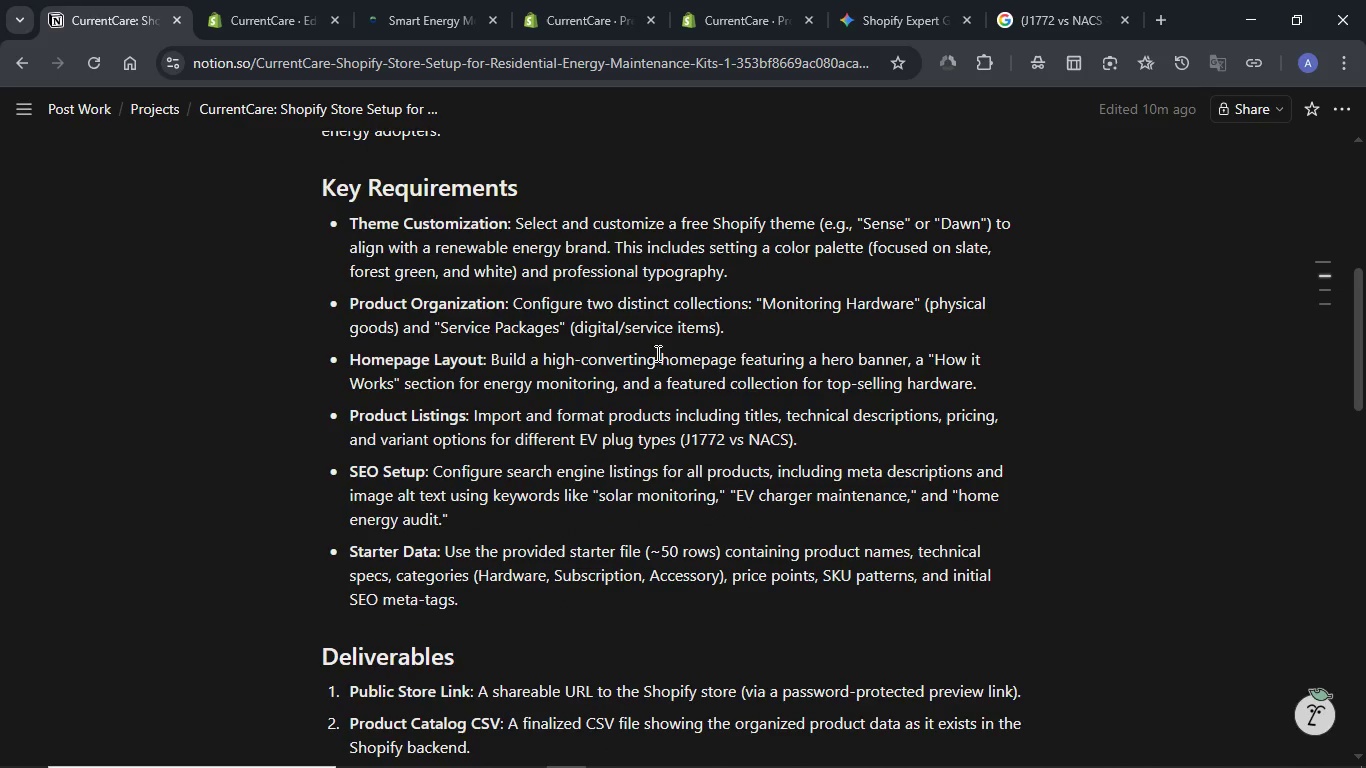 
scroll: coordinate [656, 353], scroll_direction: down, amount: 5.0
 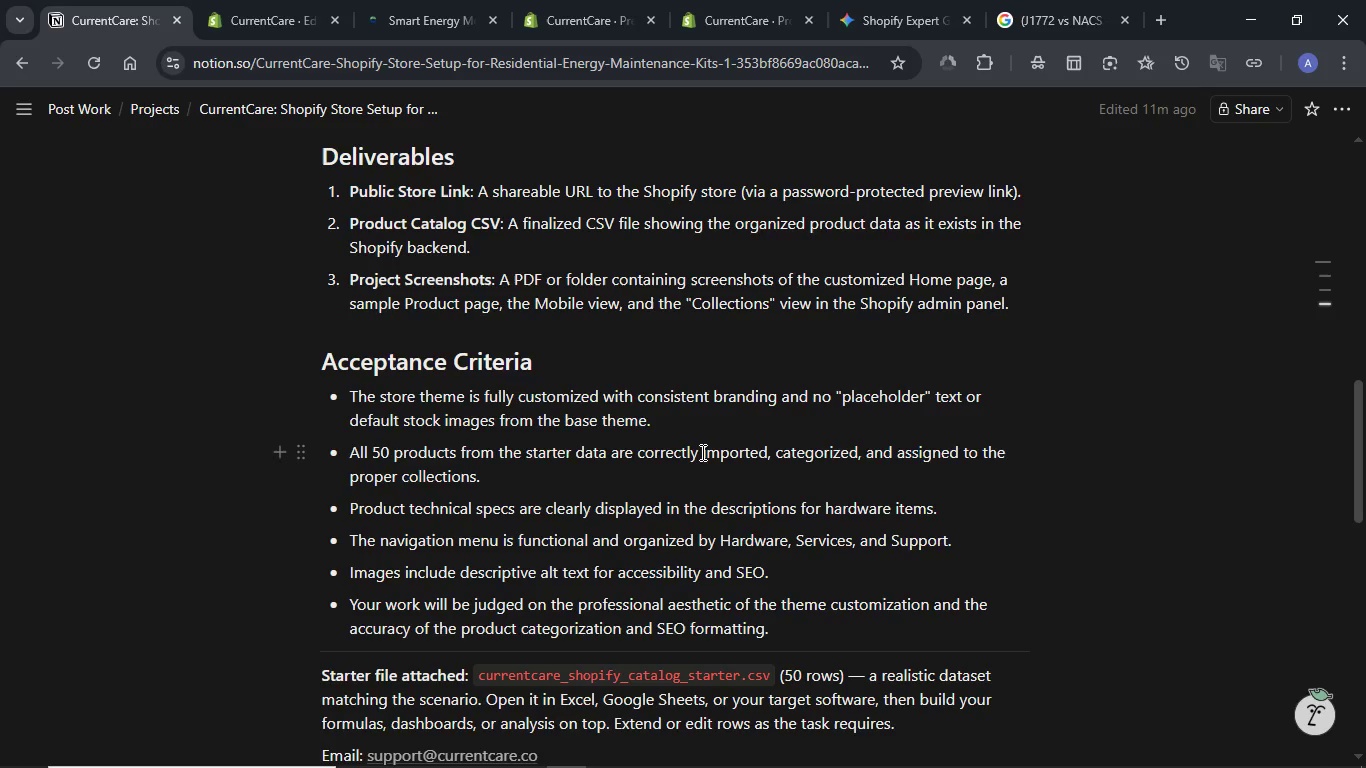 
wait(13.38)
 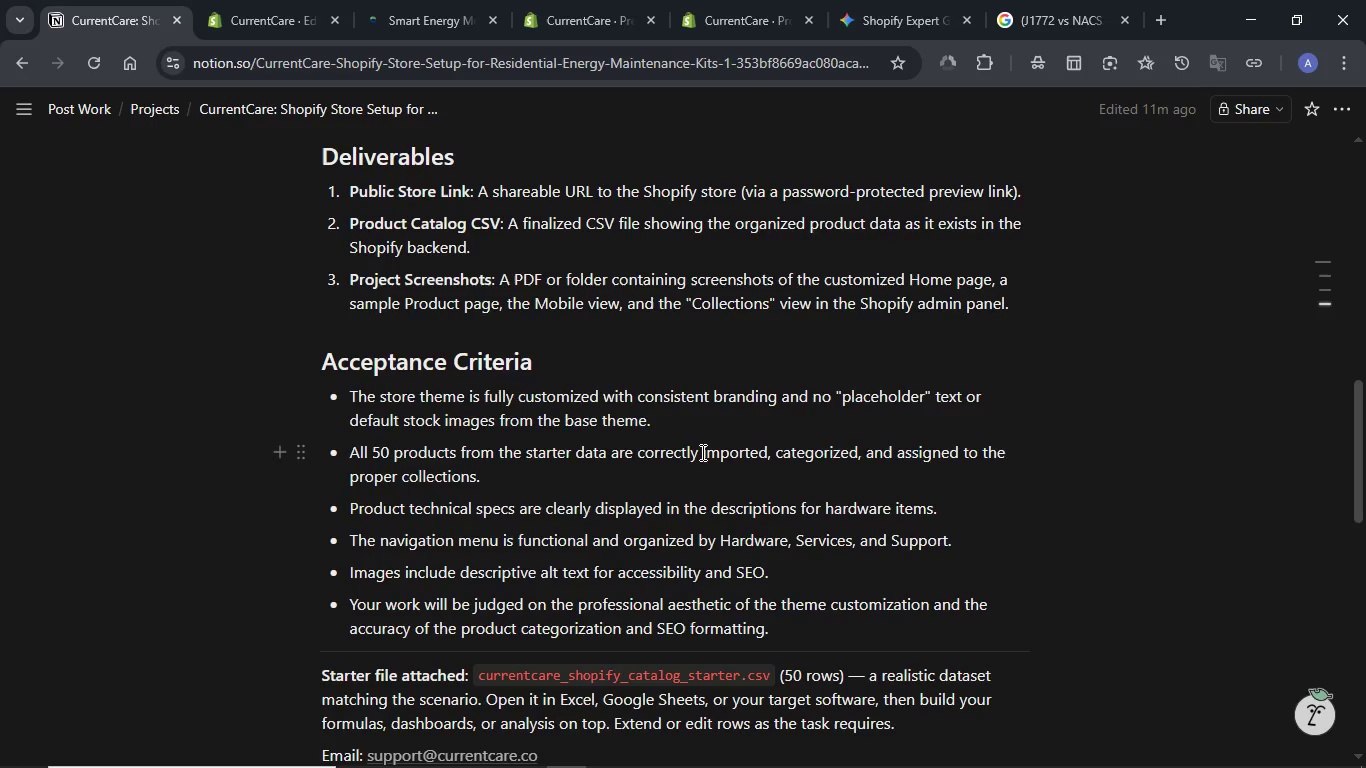 
left_click([253, 10])
 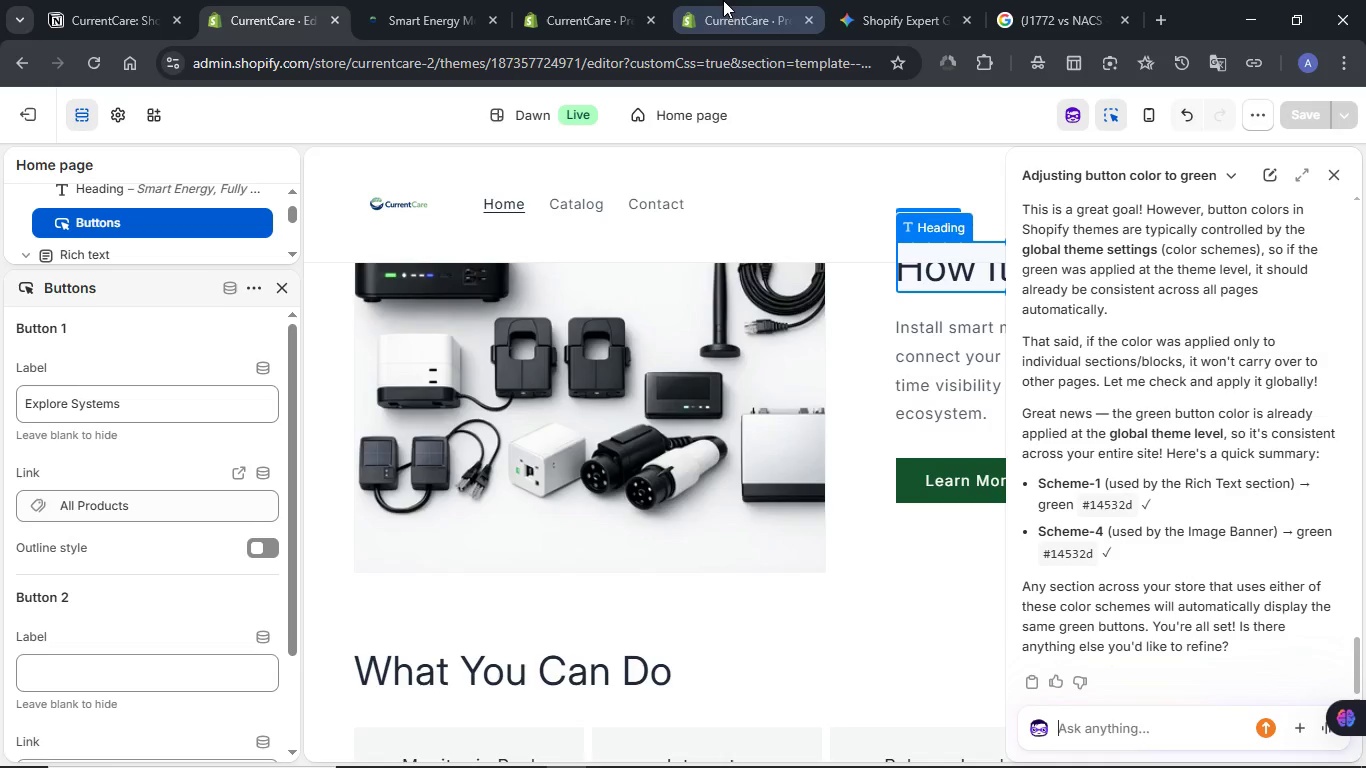 
left_click([723, 0])
 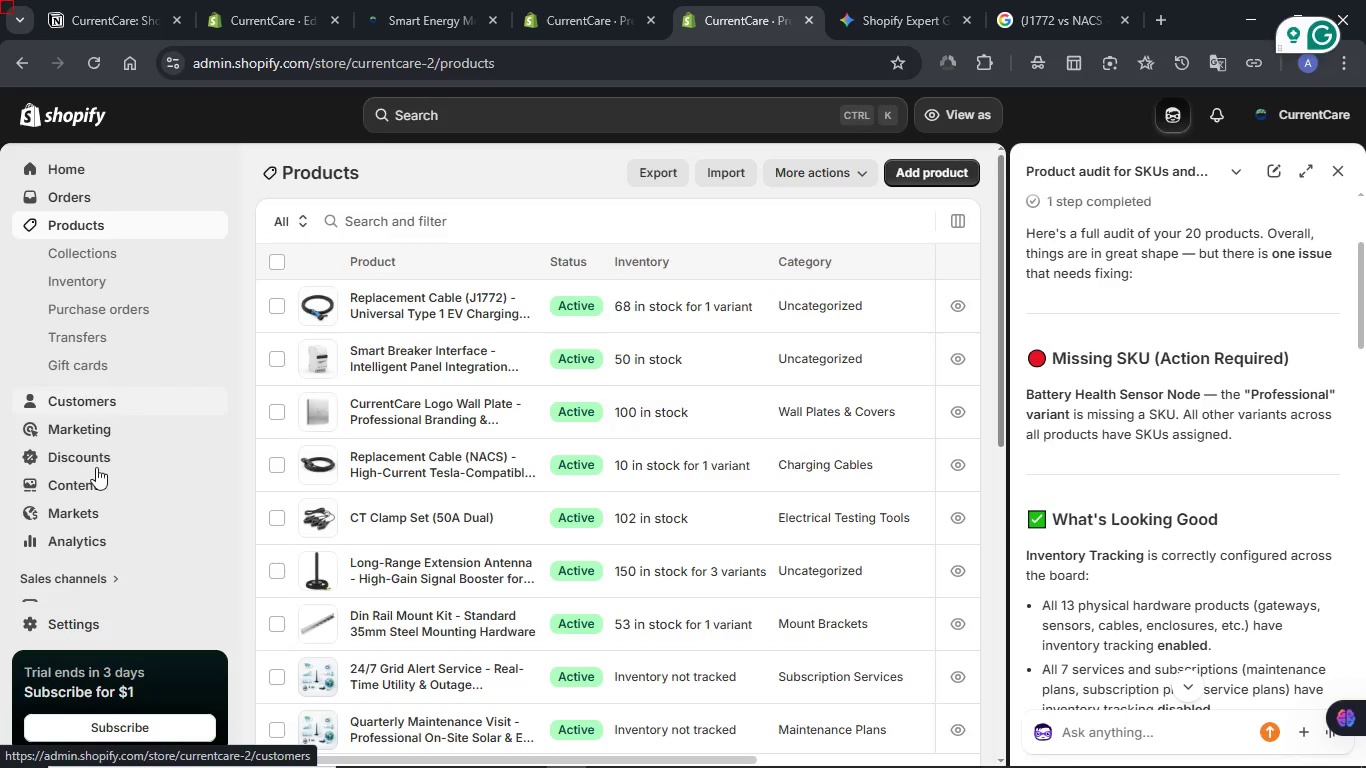 
left_click([97, 483])
 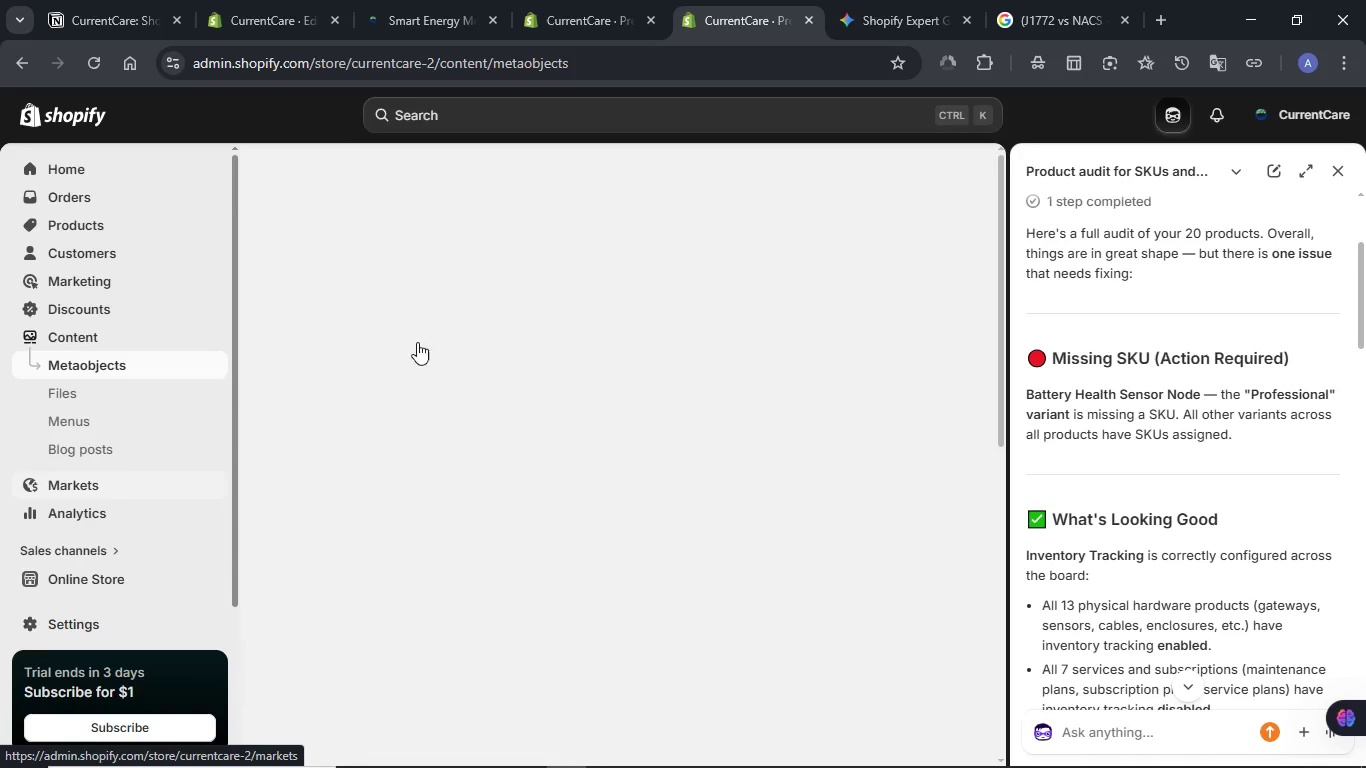 
wait(5.67)
 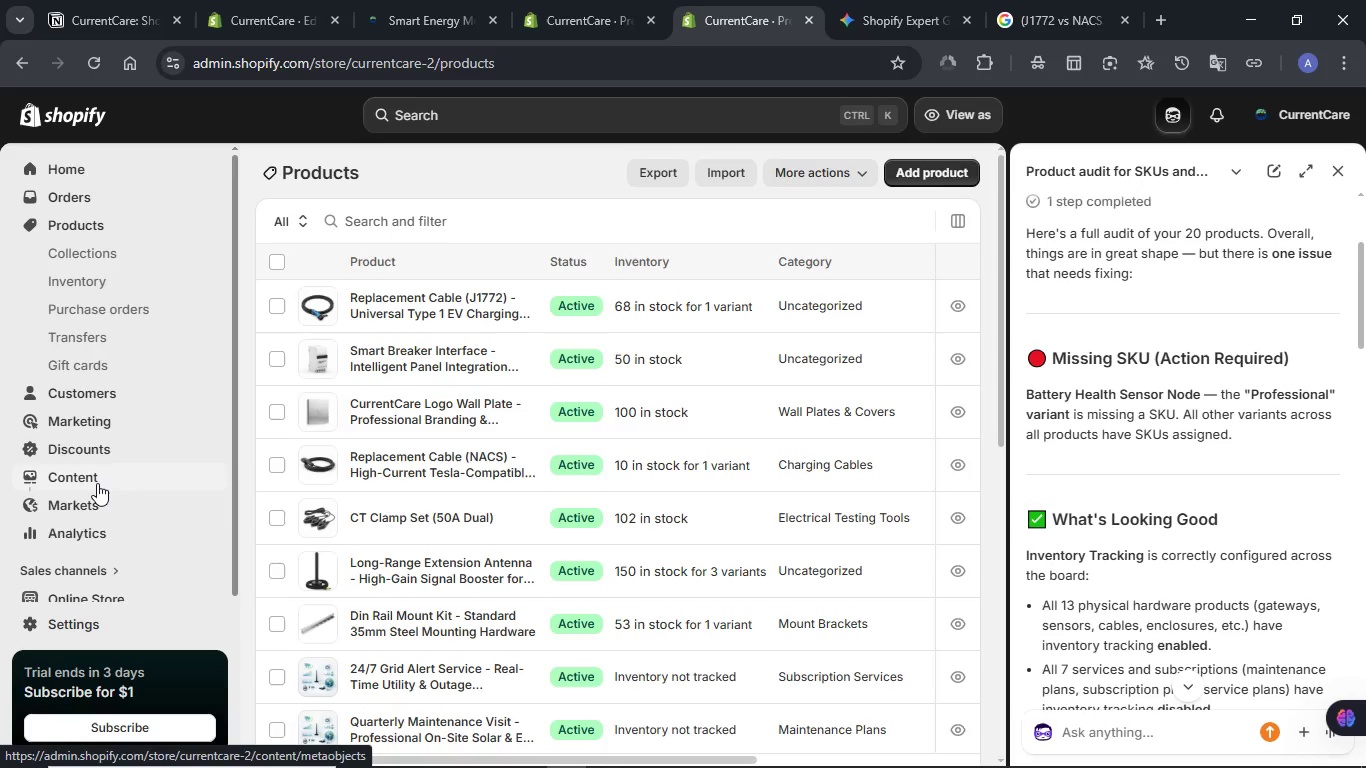 
left_click([1340, 175])
 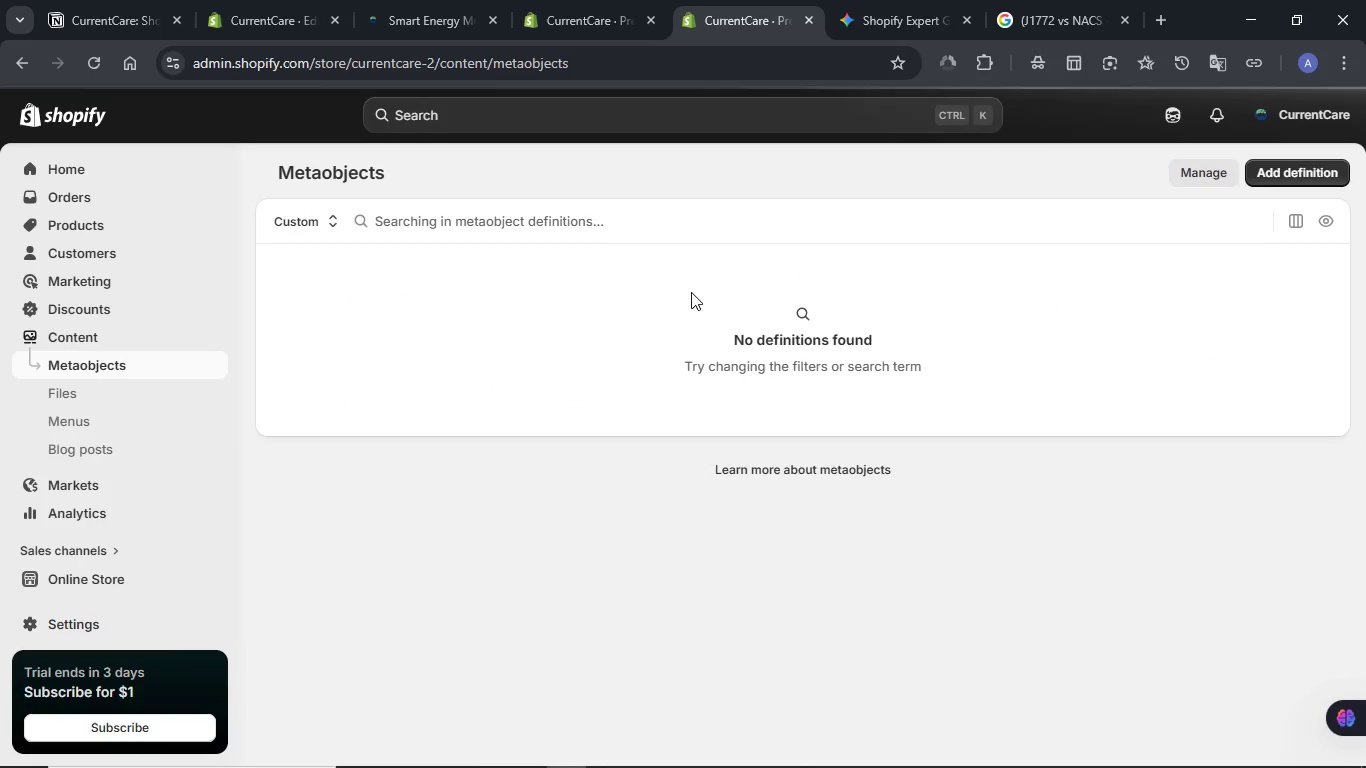 
wait(5.22)
 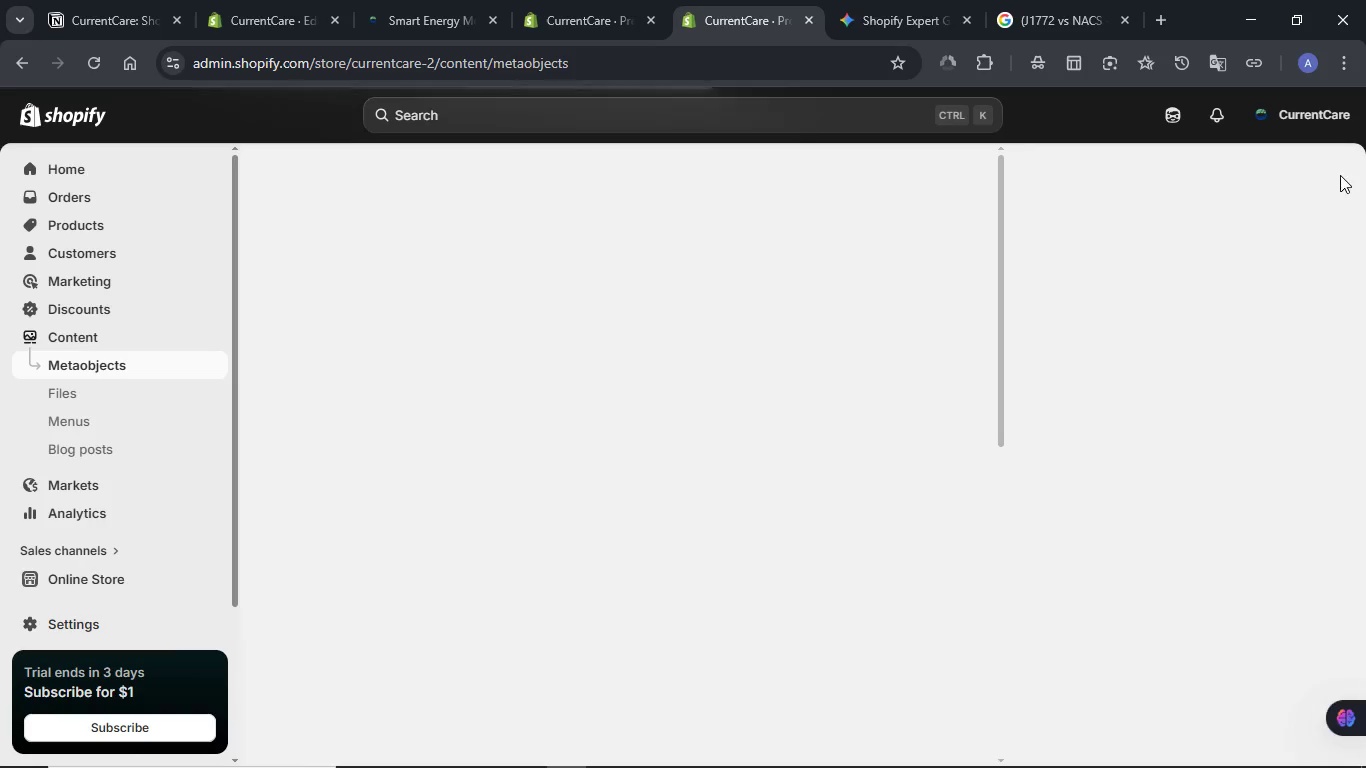 
left_click([67, 398])
 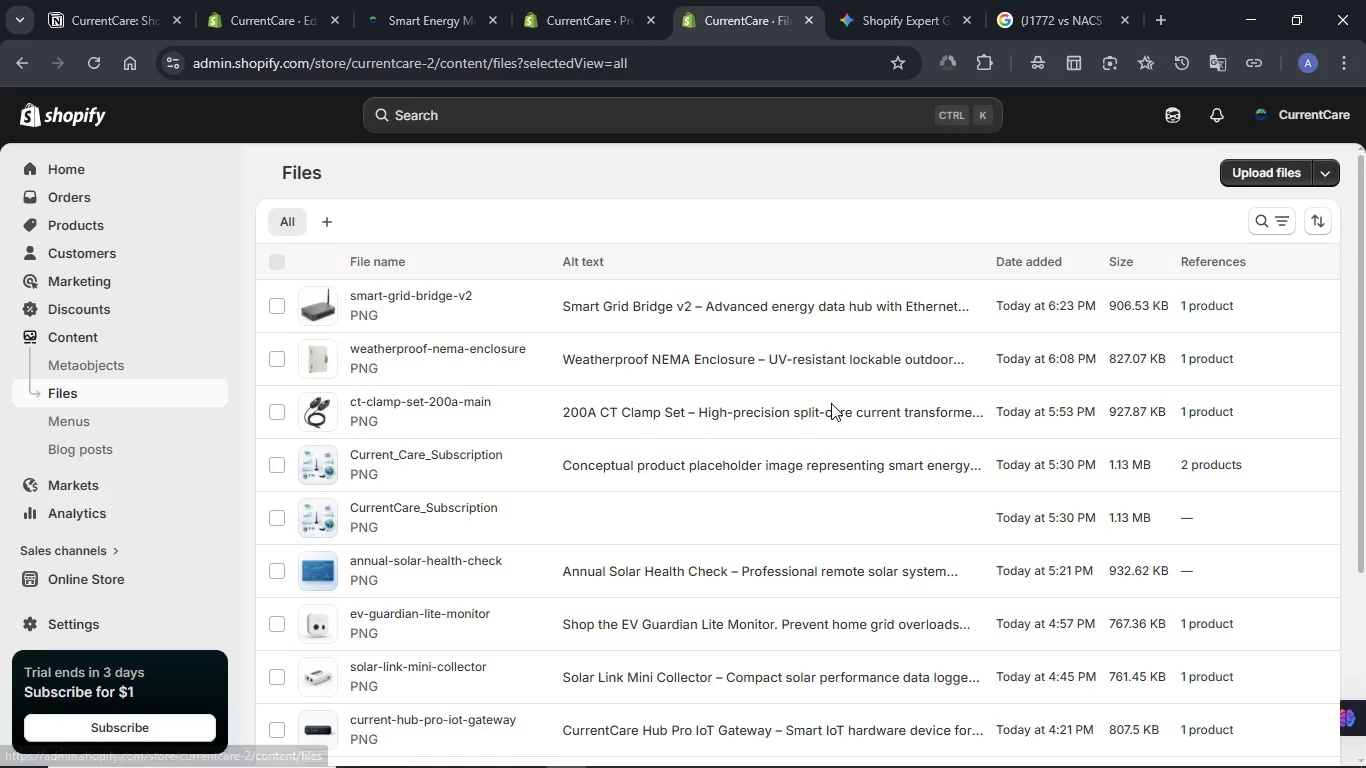 
scroll: coordinate [820, 383], scroll_direction: down, amount: 6.0
 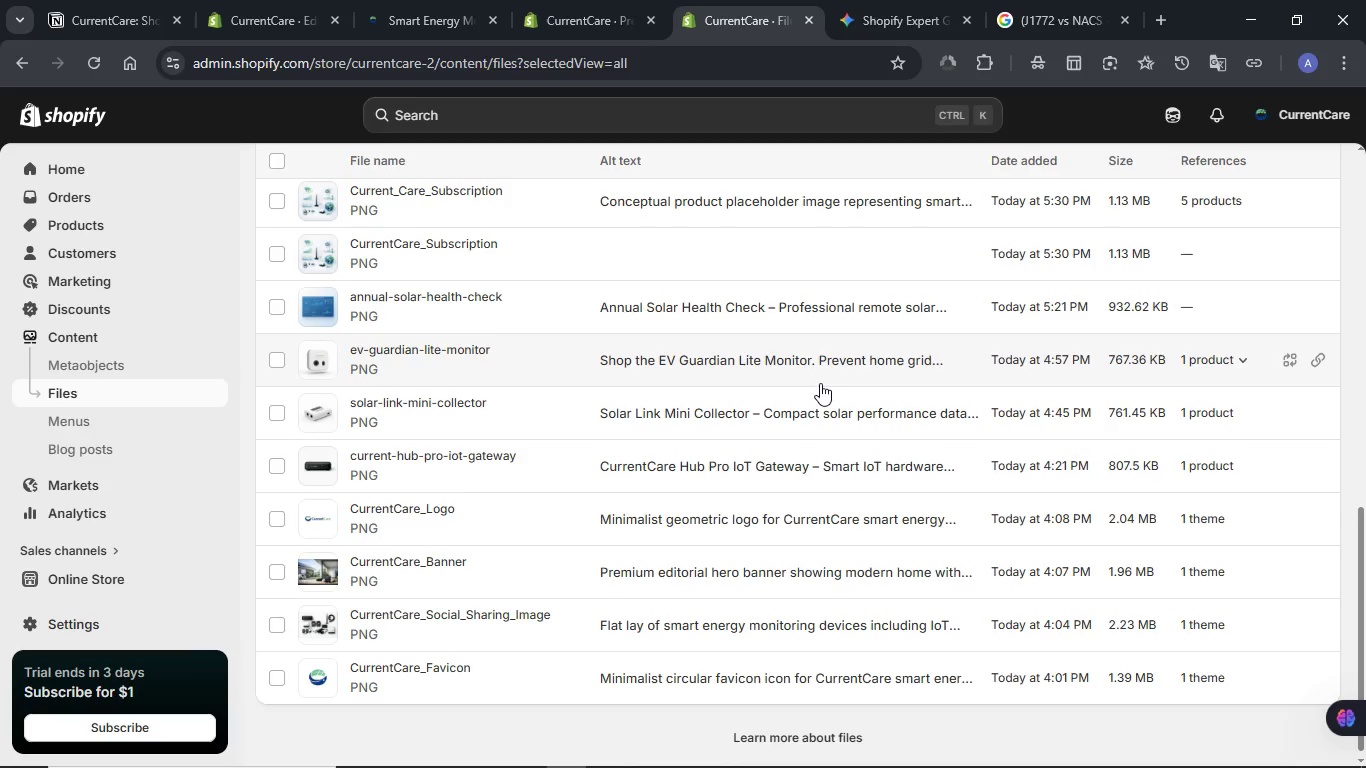 
scroll: coordinate [820, 383], scroll_direction: up, amount: 1.0
 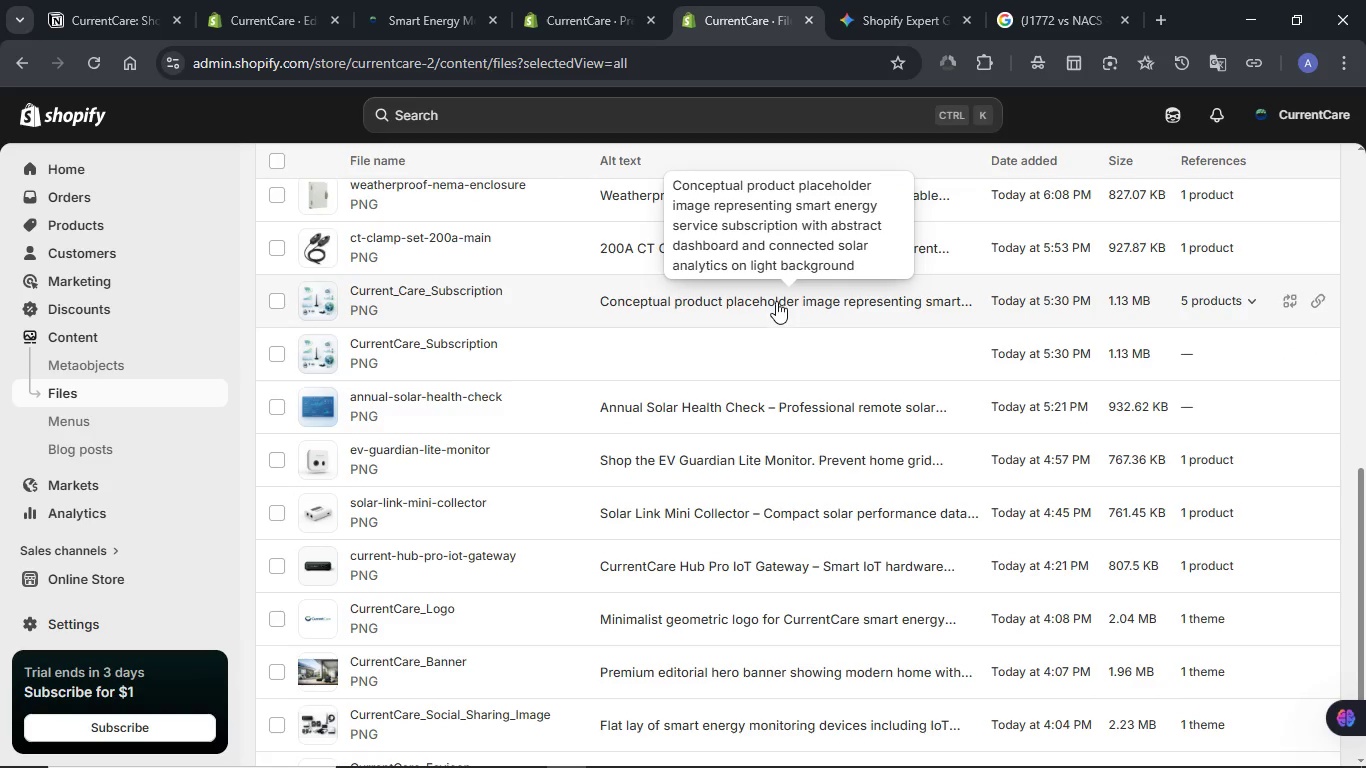 
left_click([776, 301])
 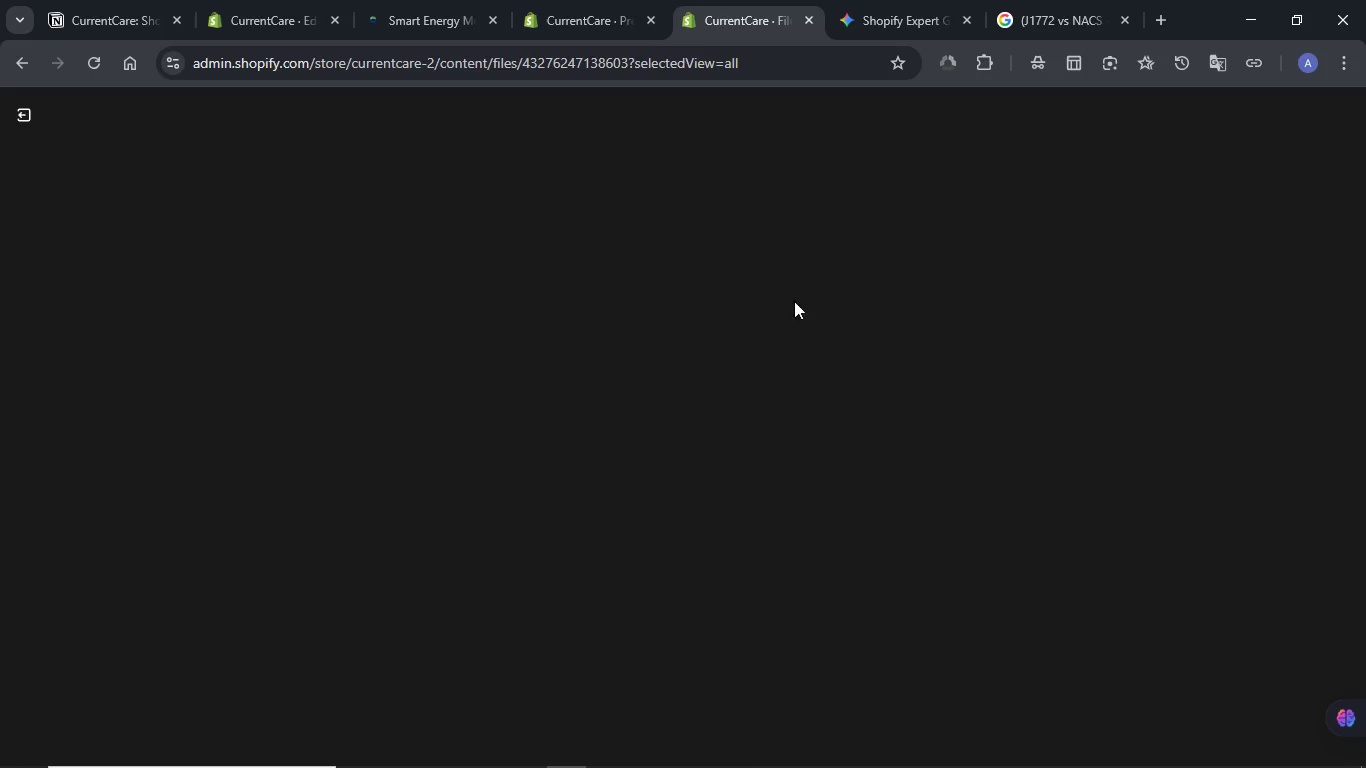 
mouse_move([1075, 340])
 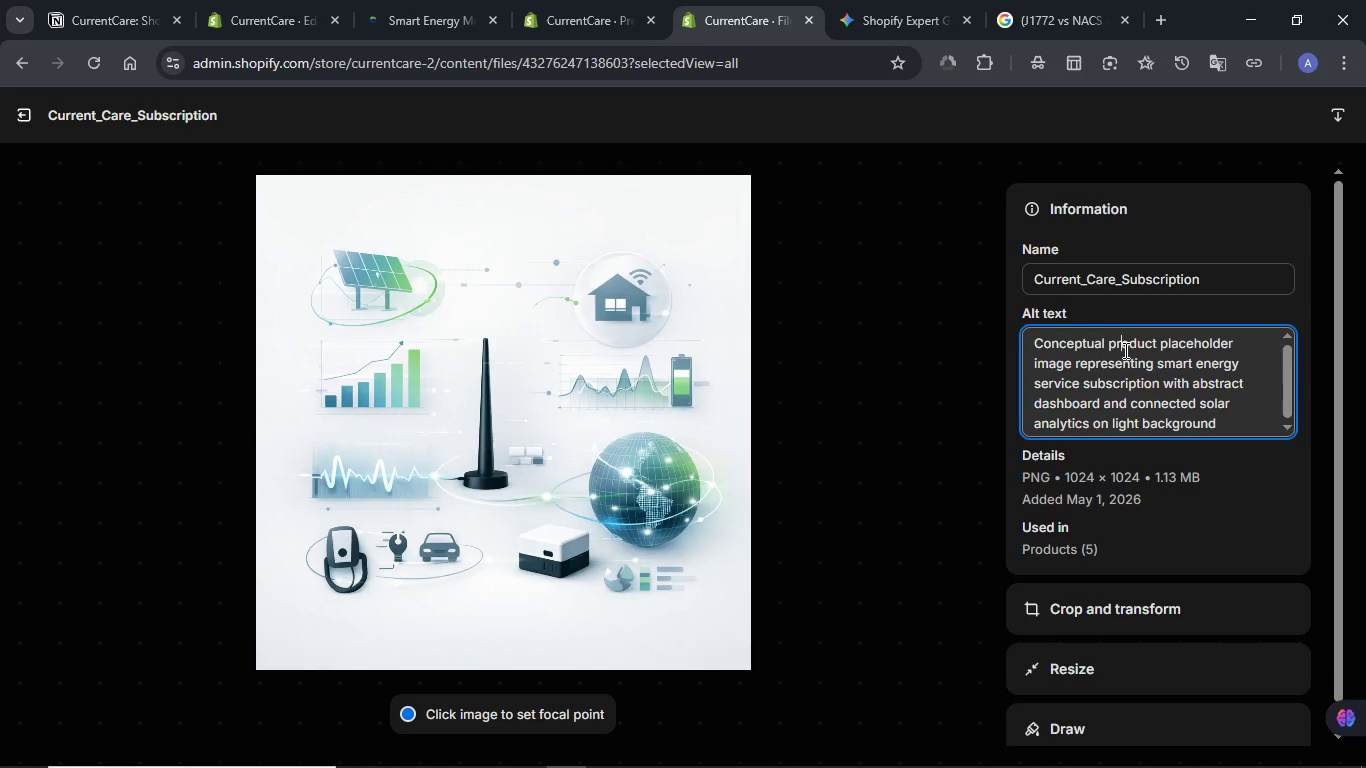 
left_click([1124, 350])
 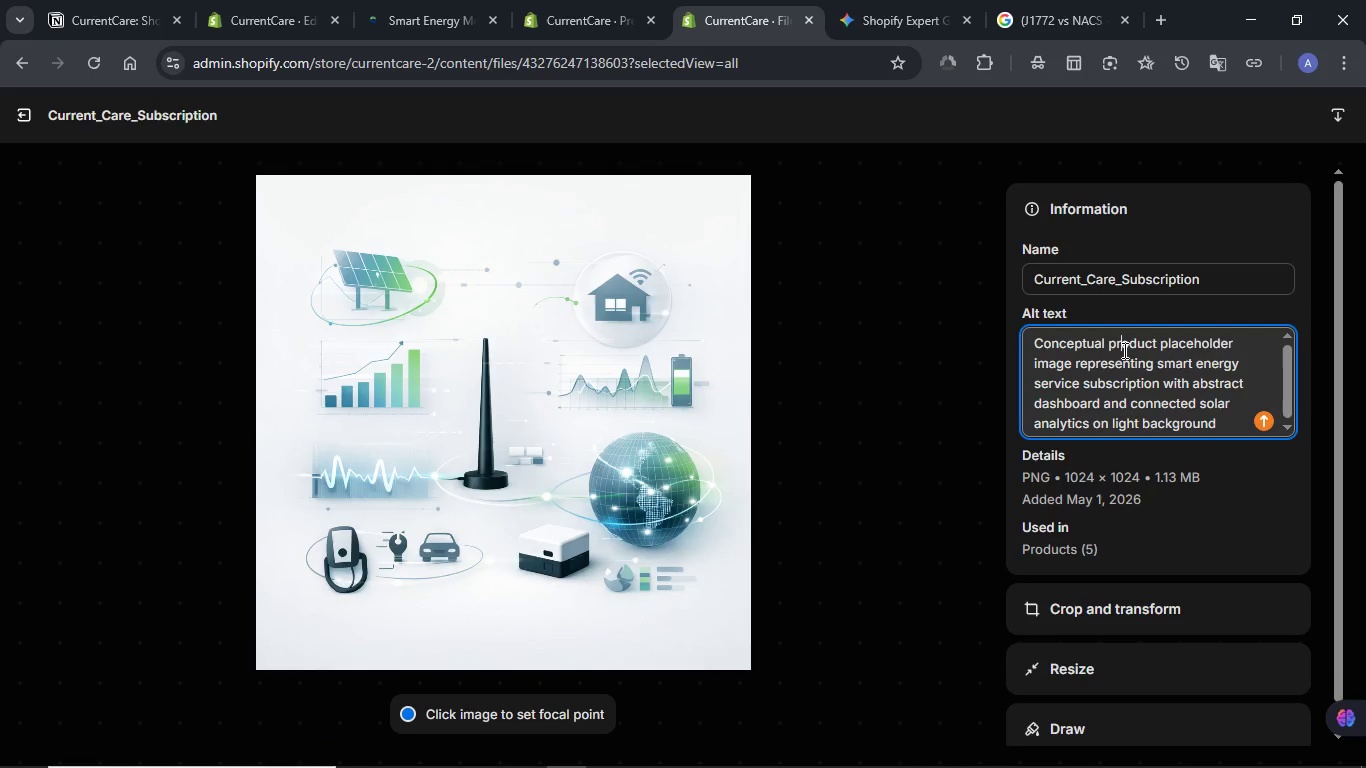 
key(Control+ControlLeft)
 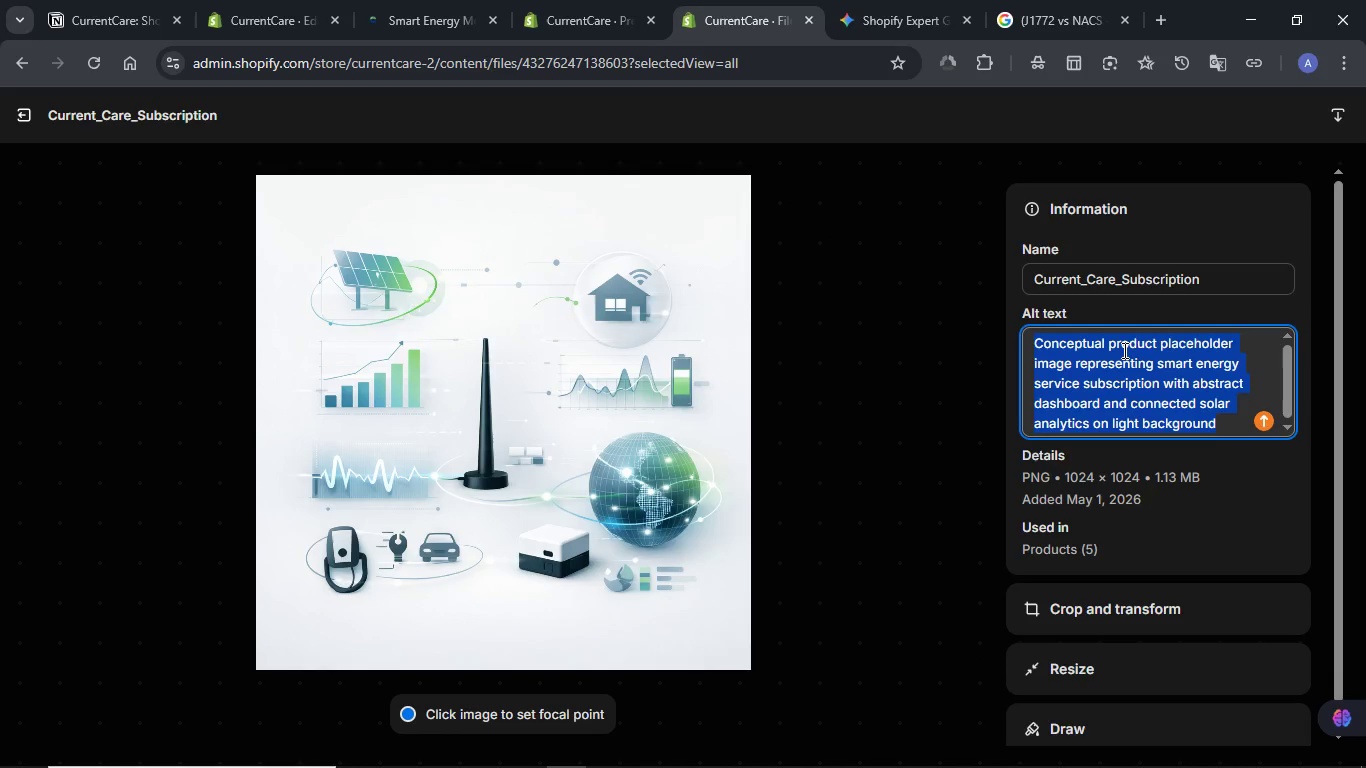 
key(Control+A)
 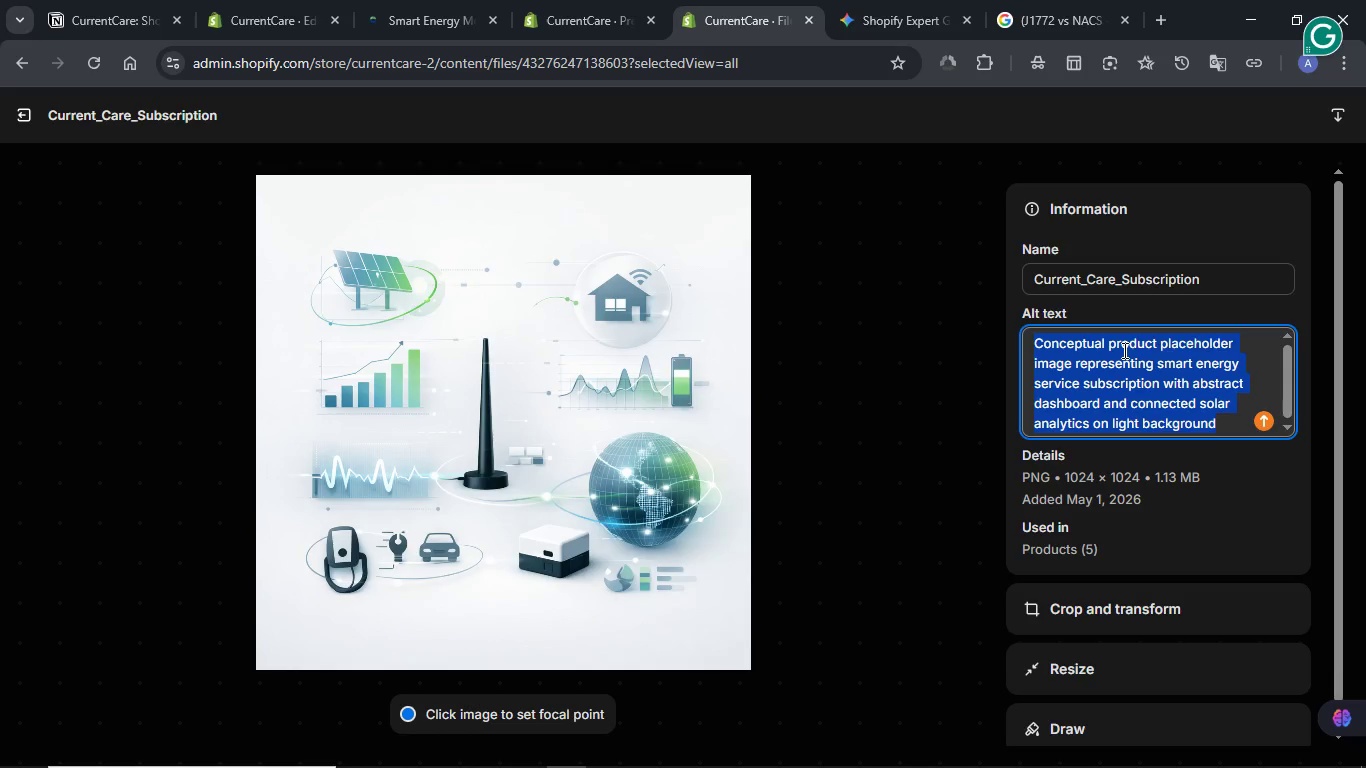 
key(Control+C)
 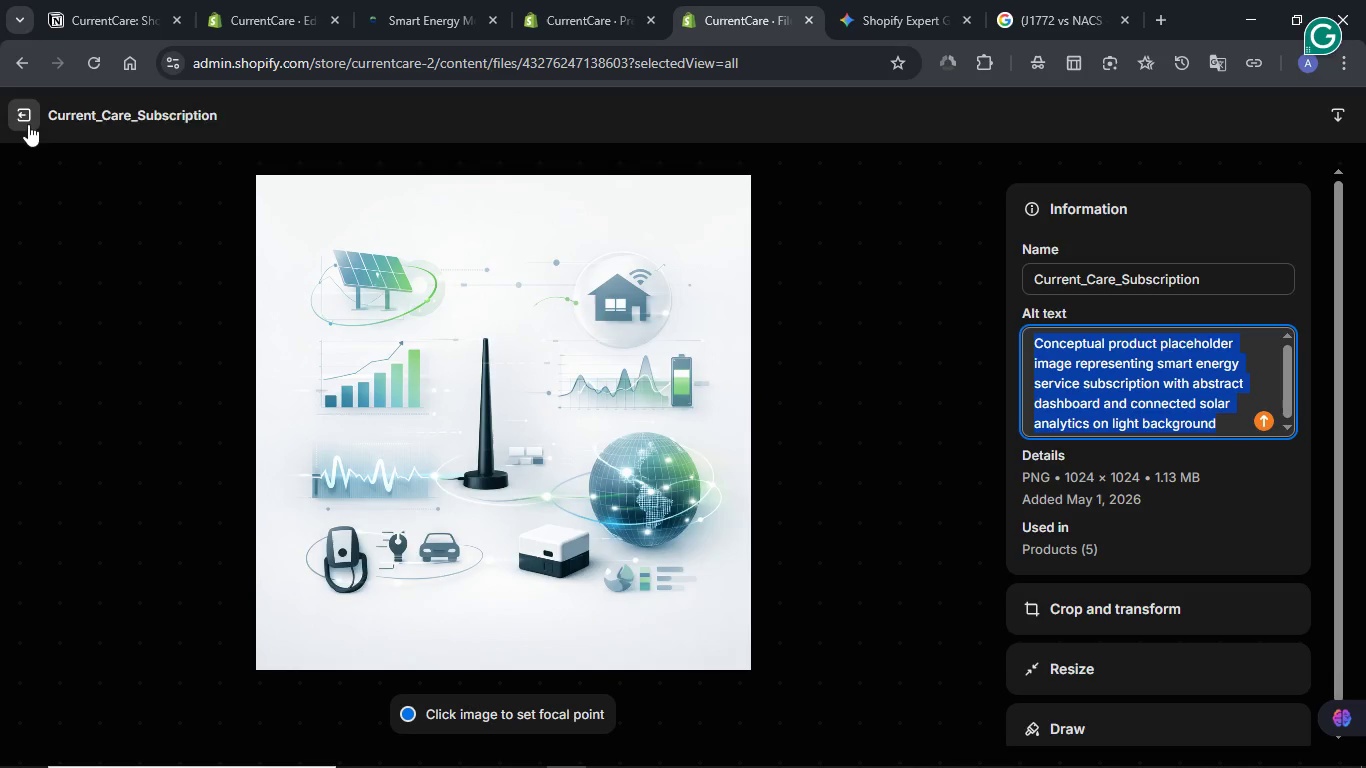 
left_click([24, 114])
 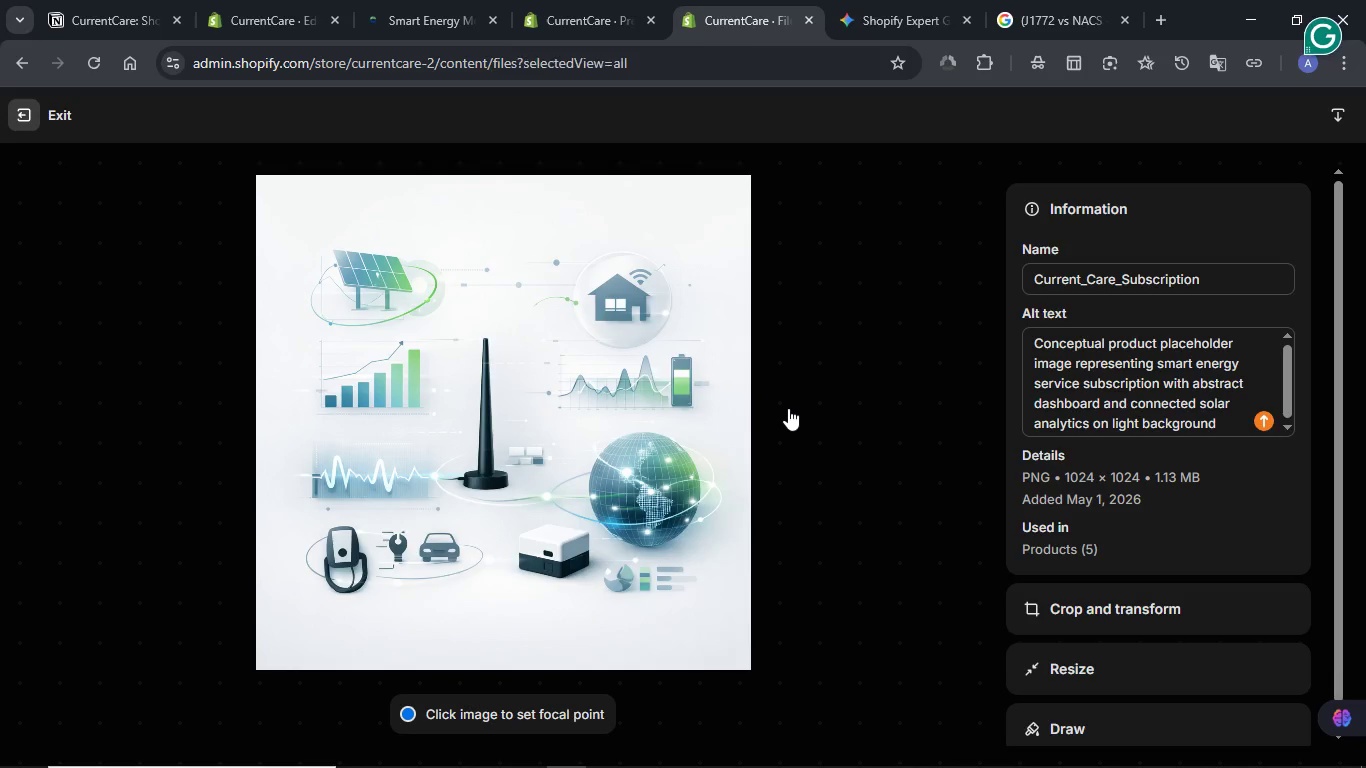 
mouse_move([772, 409])
 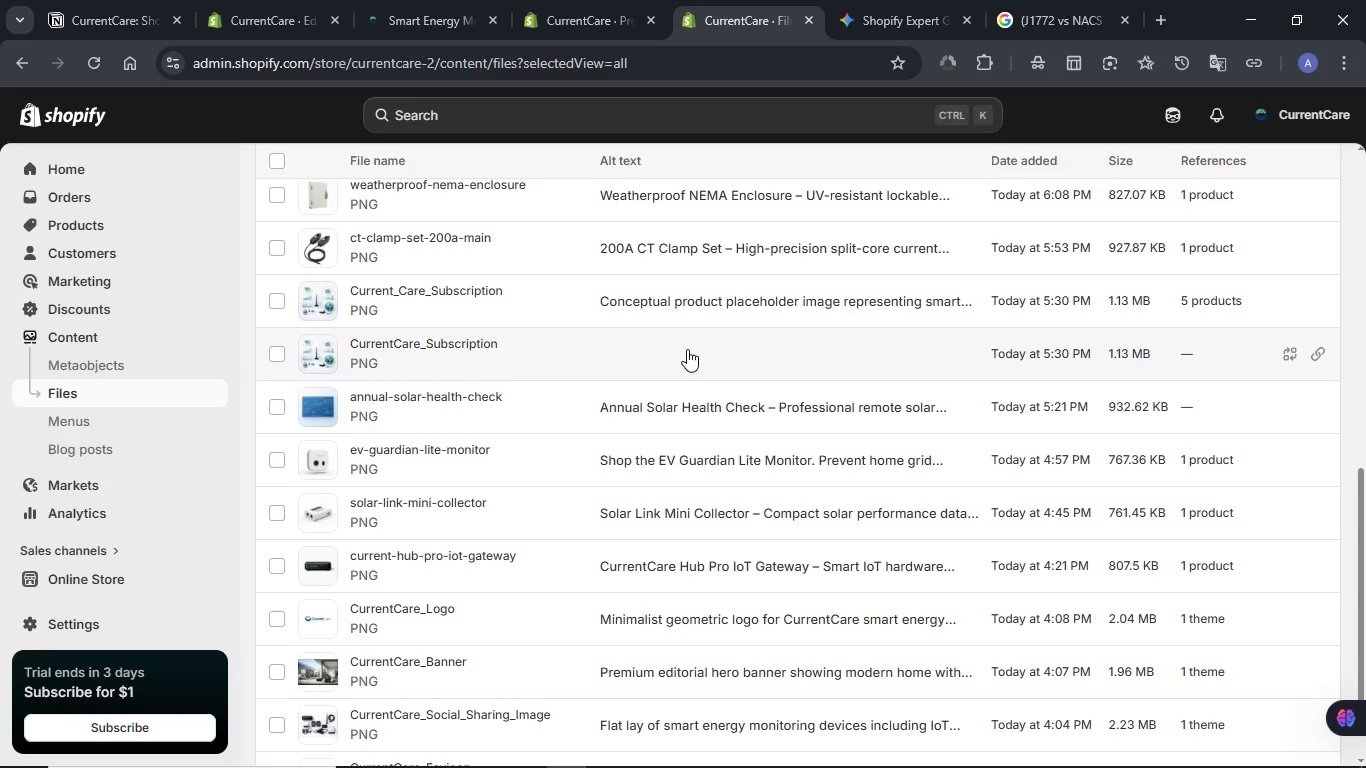 
left_click([687, 349])
 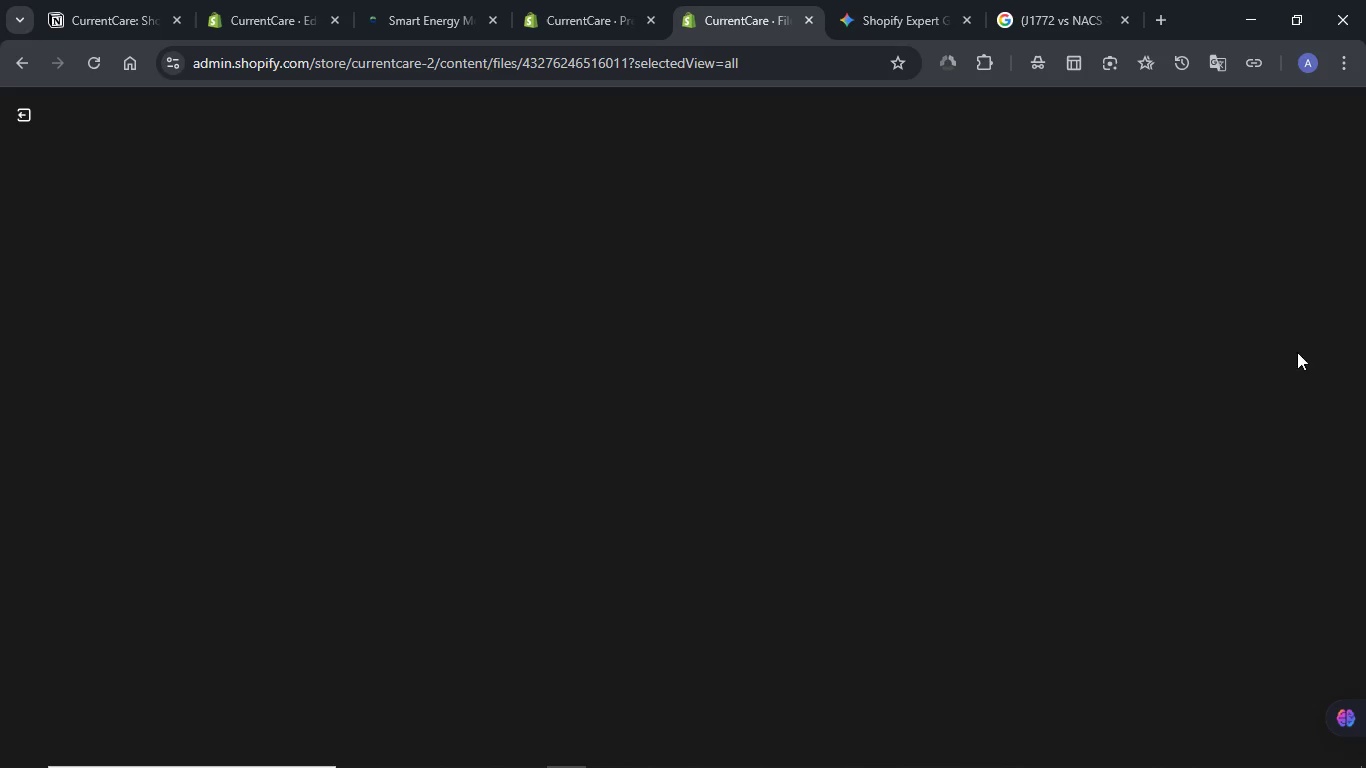 
mouse_move([1150, 343])
 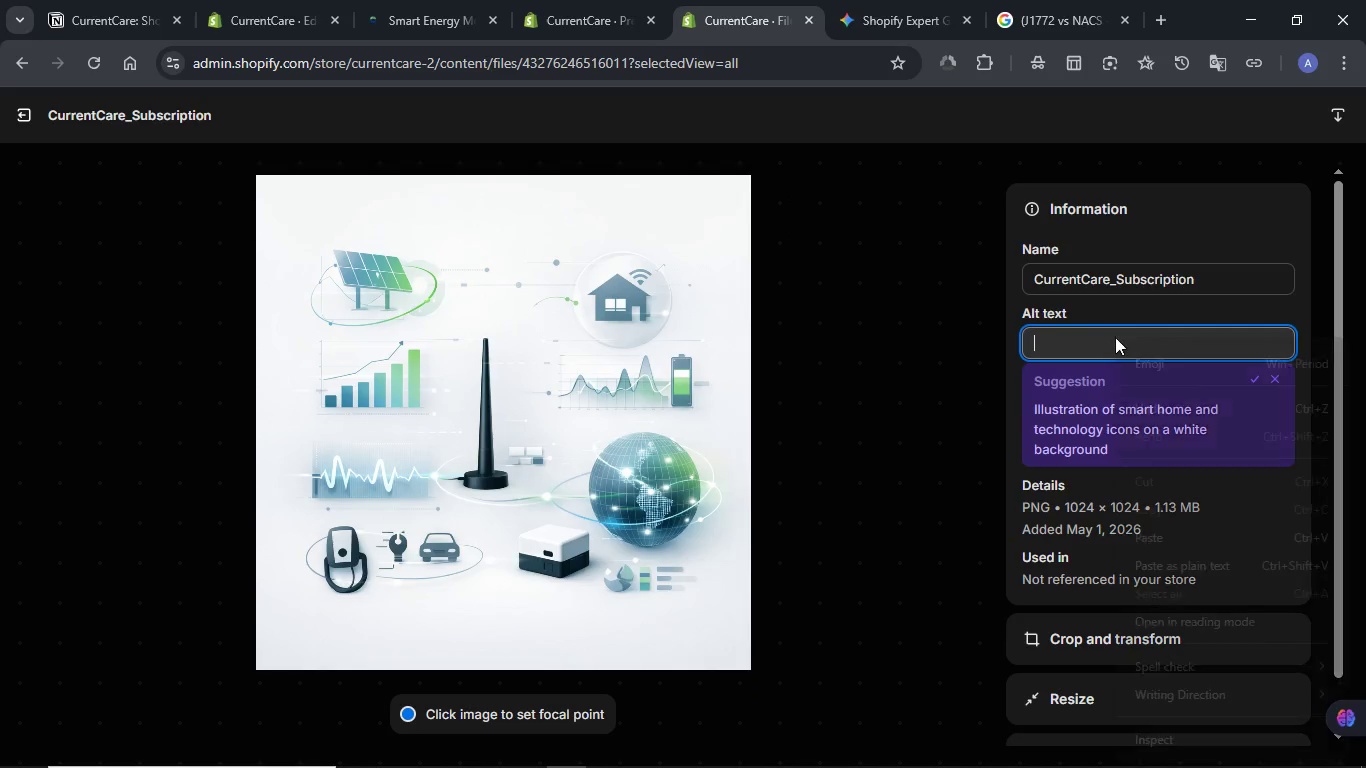 
right_click([1115, 337])
 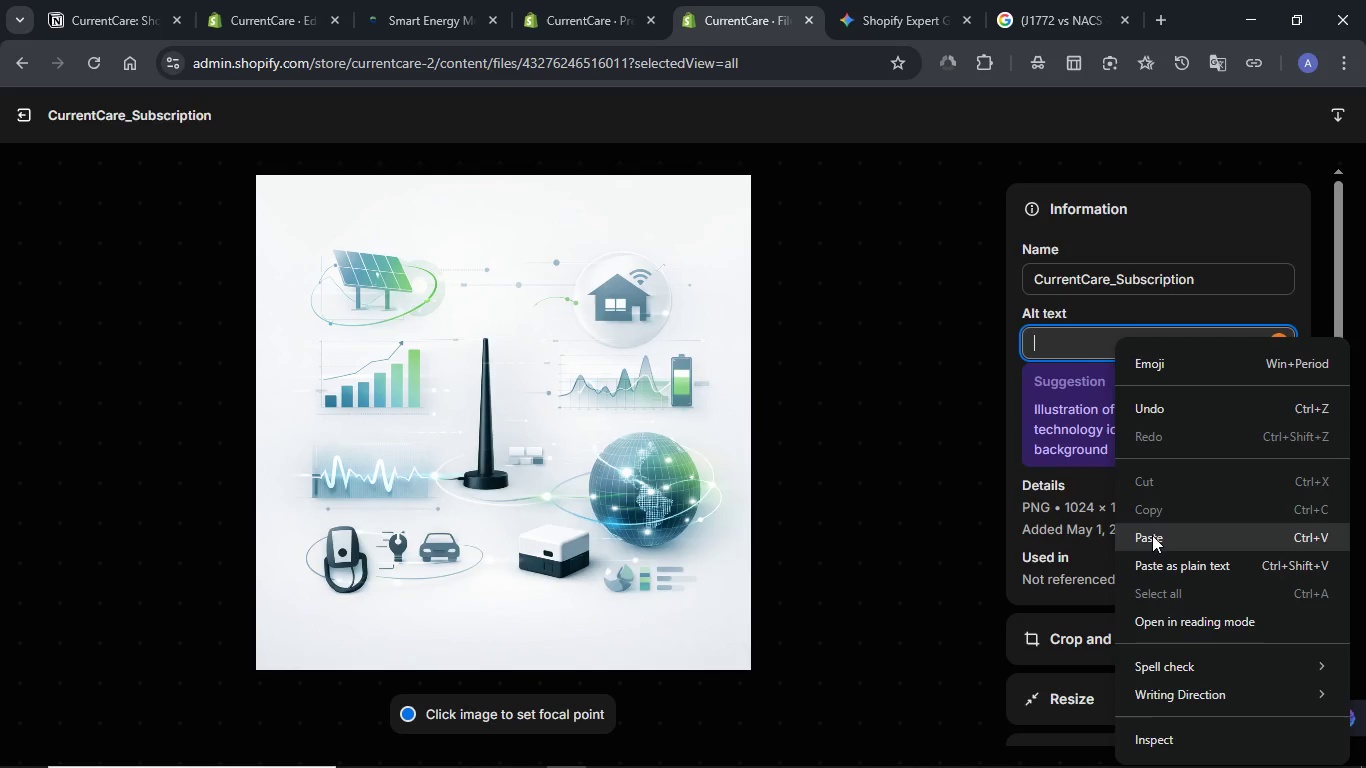 
left_click([1152, 540])
 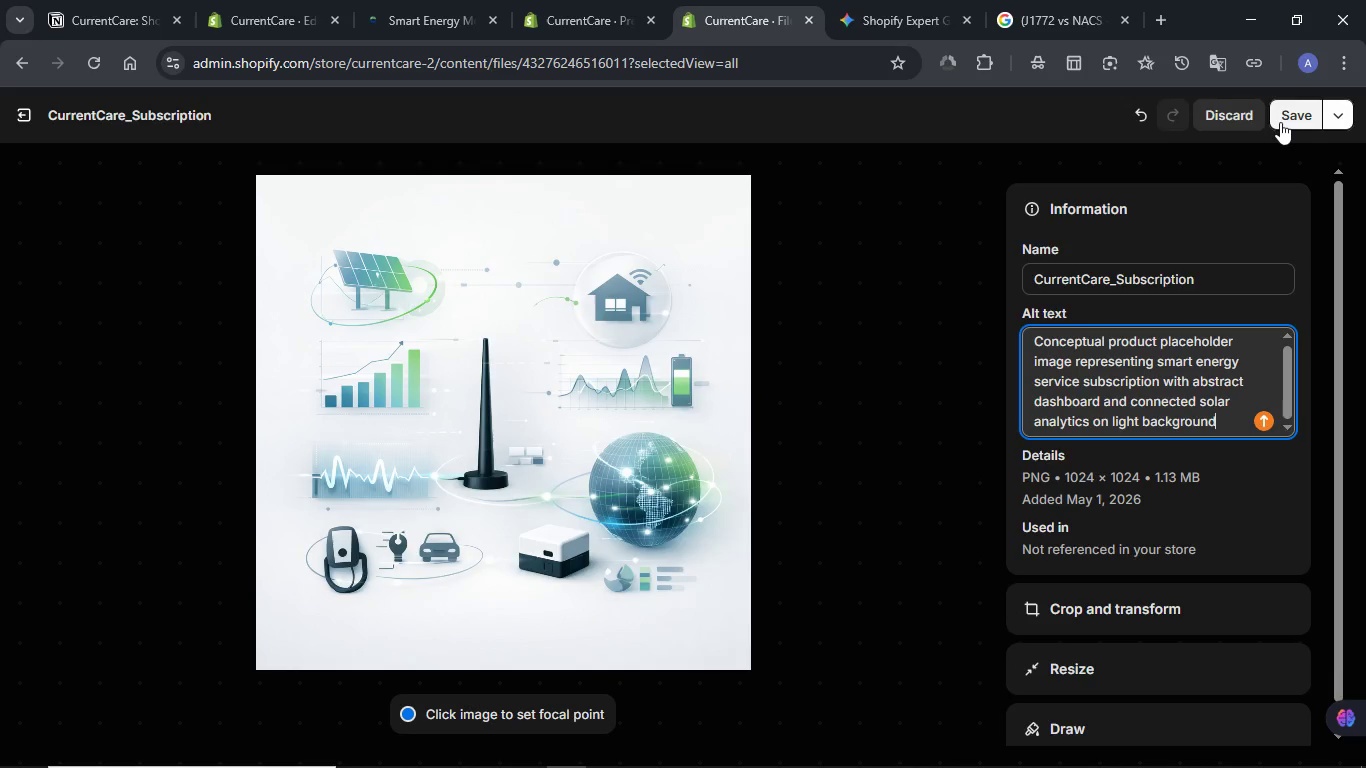 
left_click([1280, 120])
 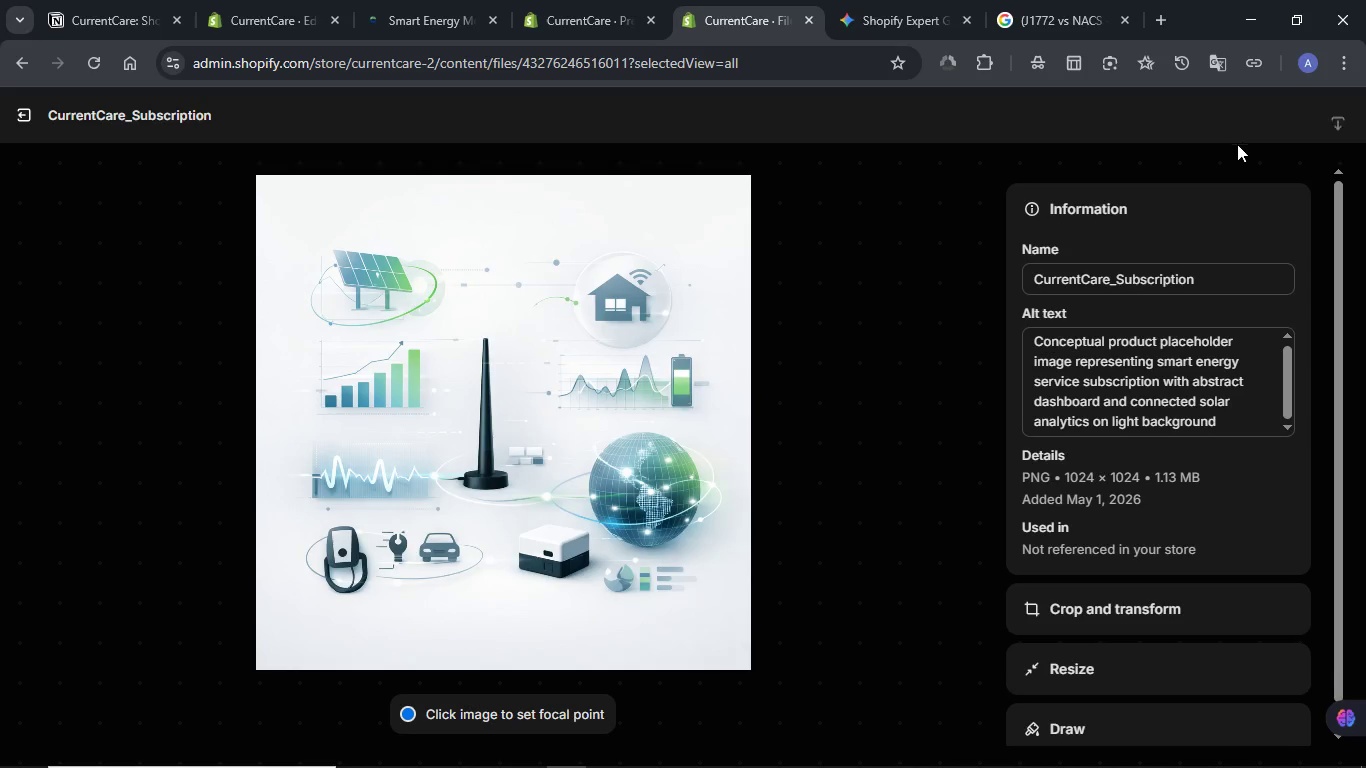 
wait(5.62)
 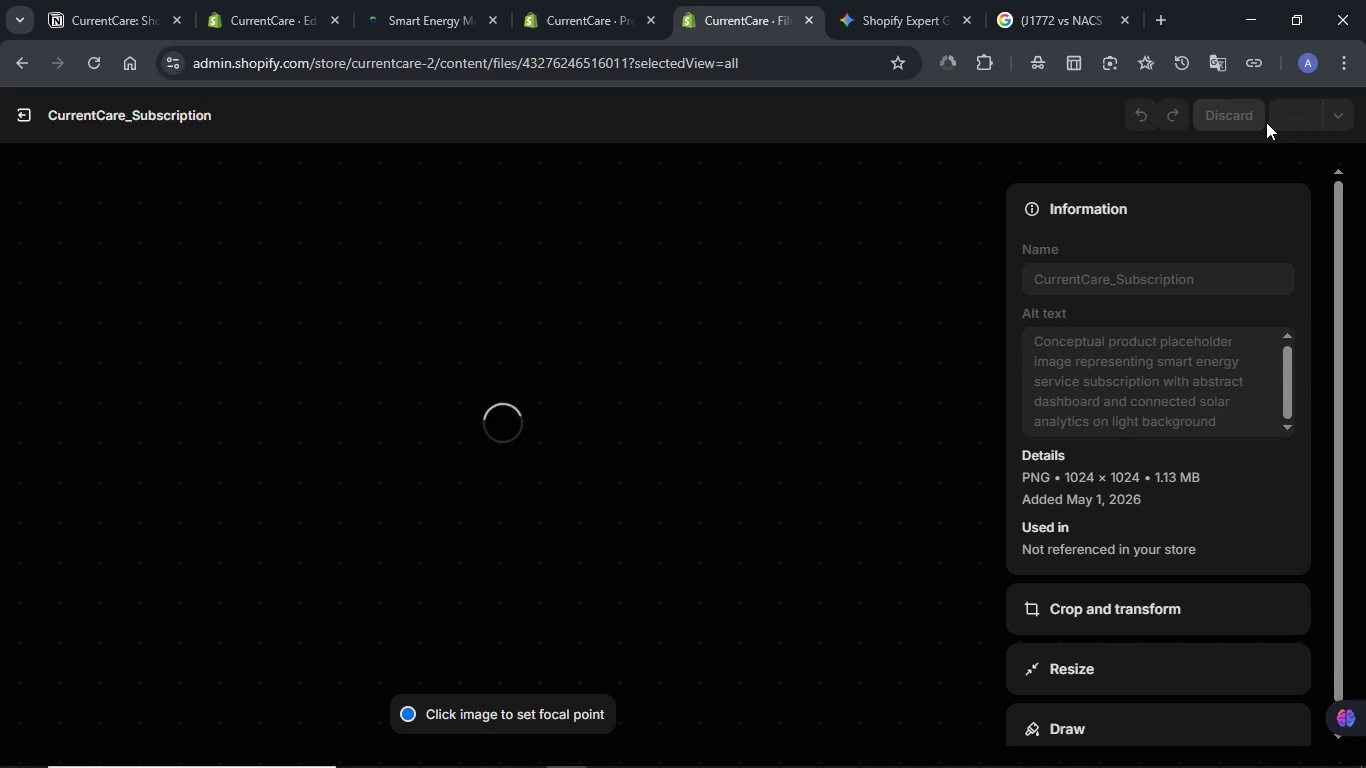 
left_click([20, 116])
 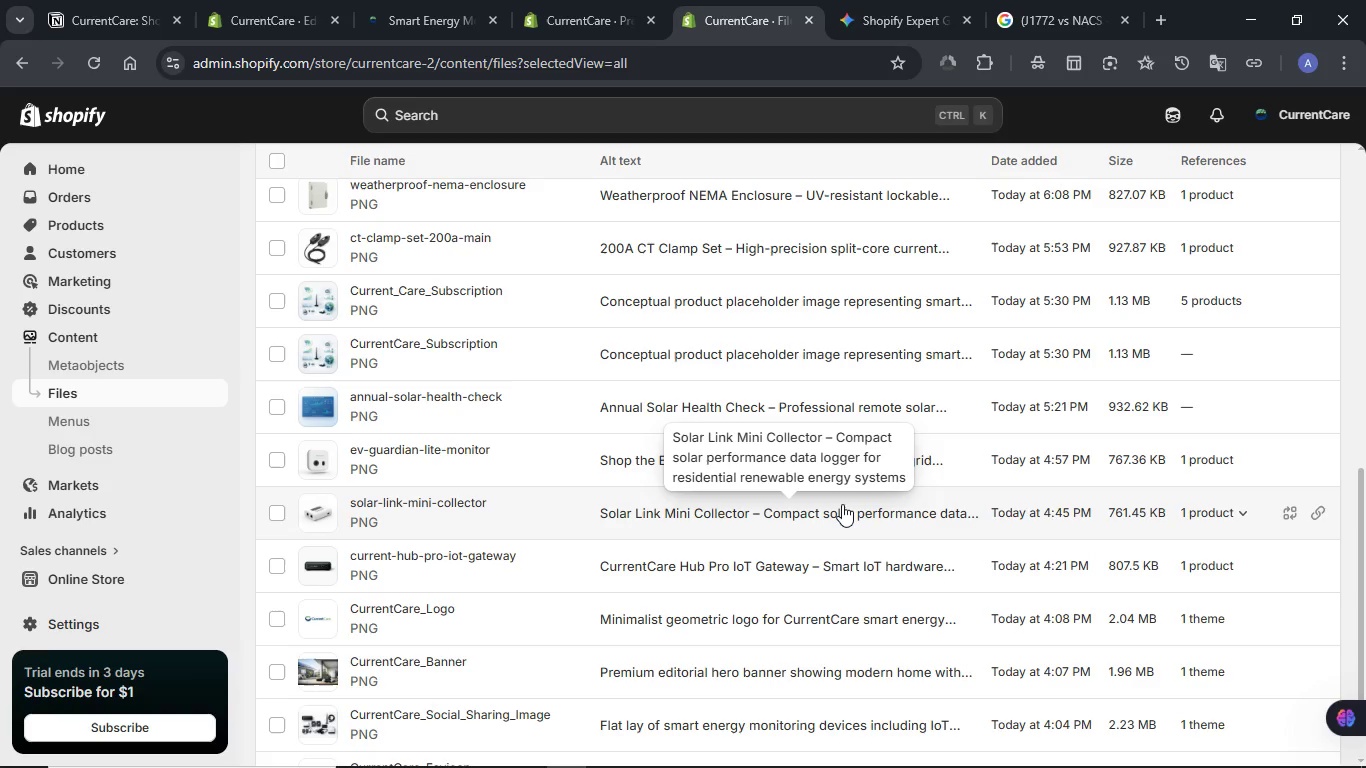 
scroll: coordinate [843, 508], scroll_direction: up, amount: 4.0
 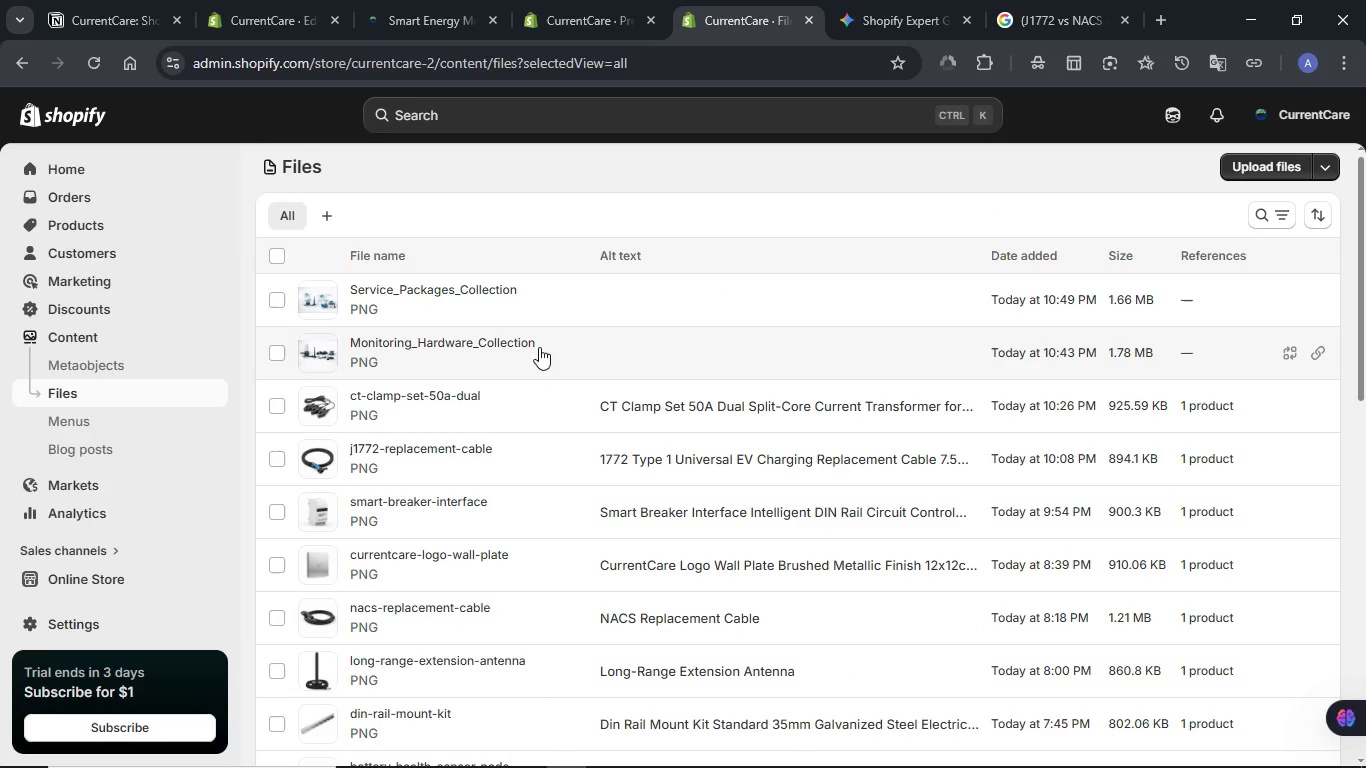 
left_click([536, 344])
 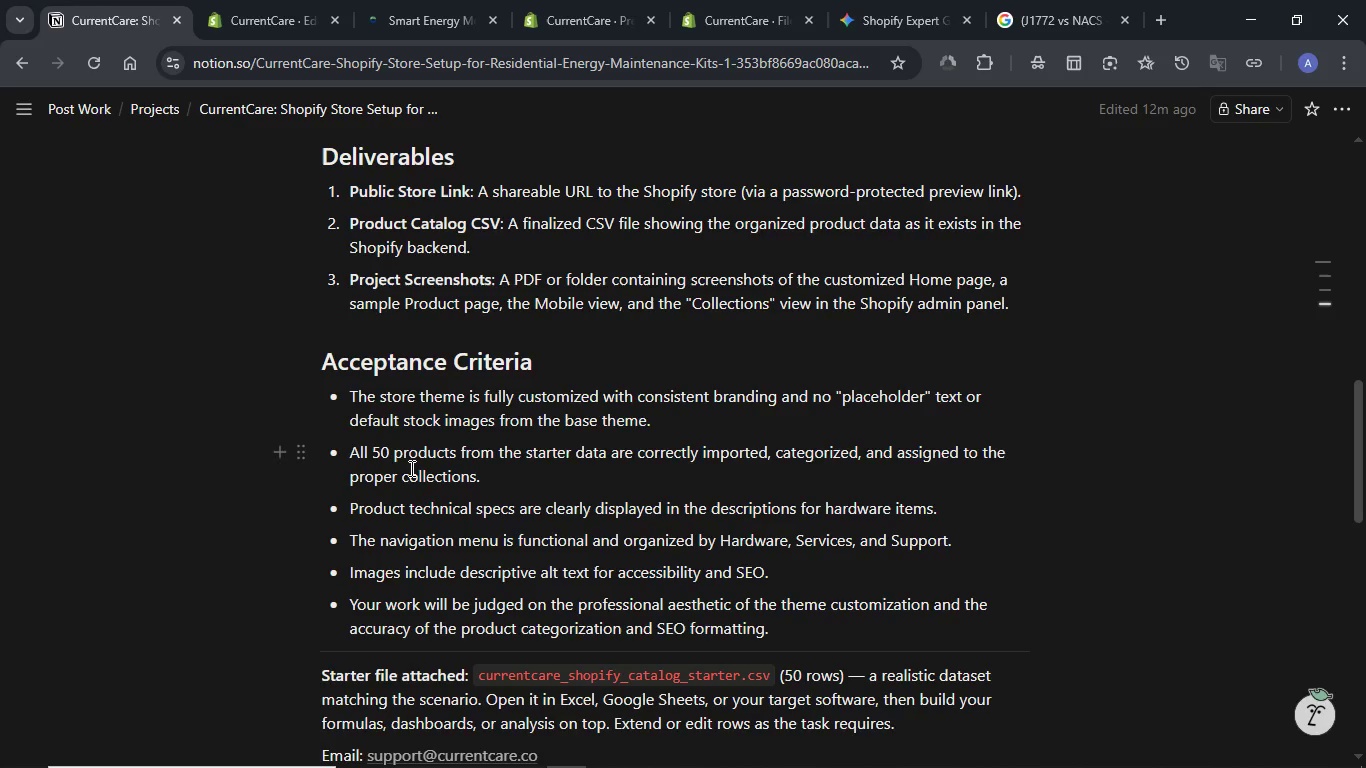 
scroll: coordinate [410, 468], scroll_direction: down, amount: 8.0
 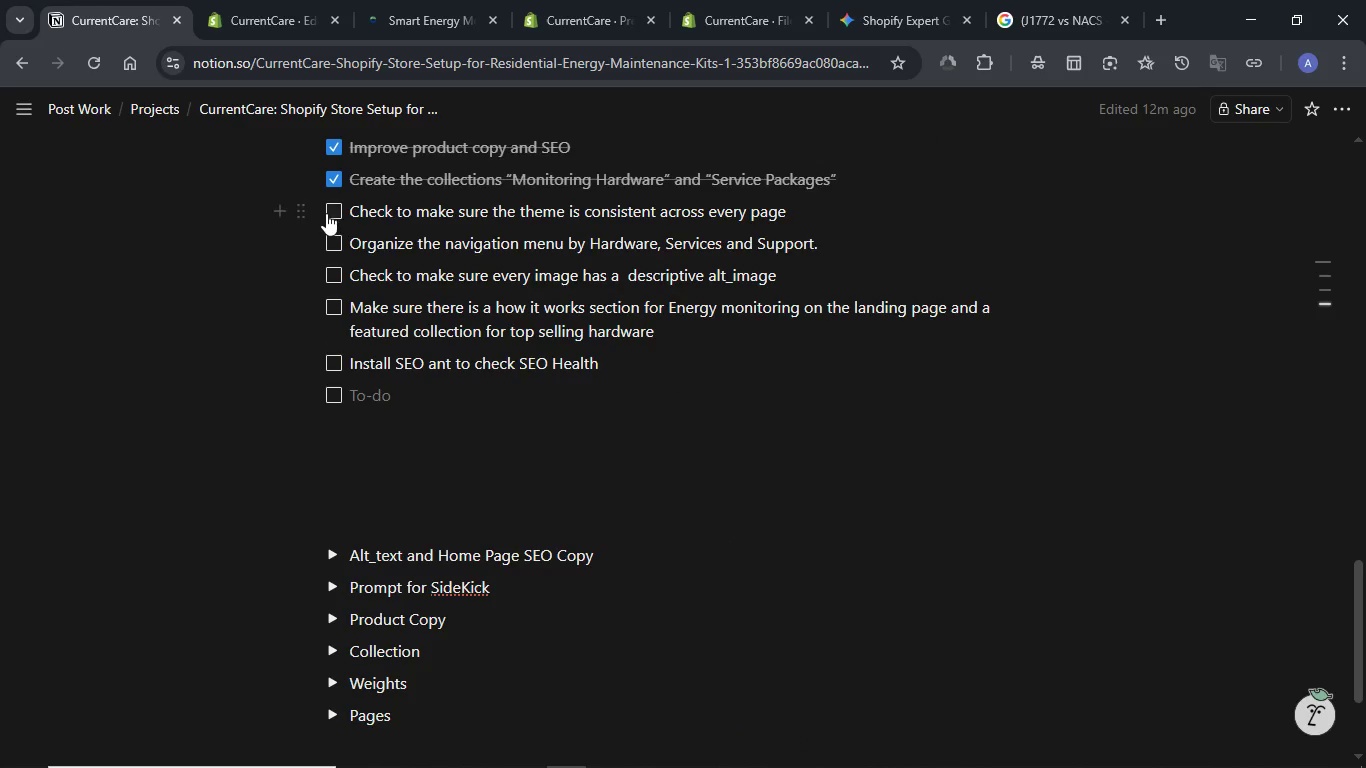 
left_click([326, 213])
 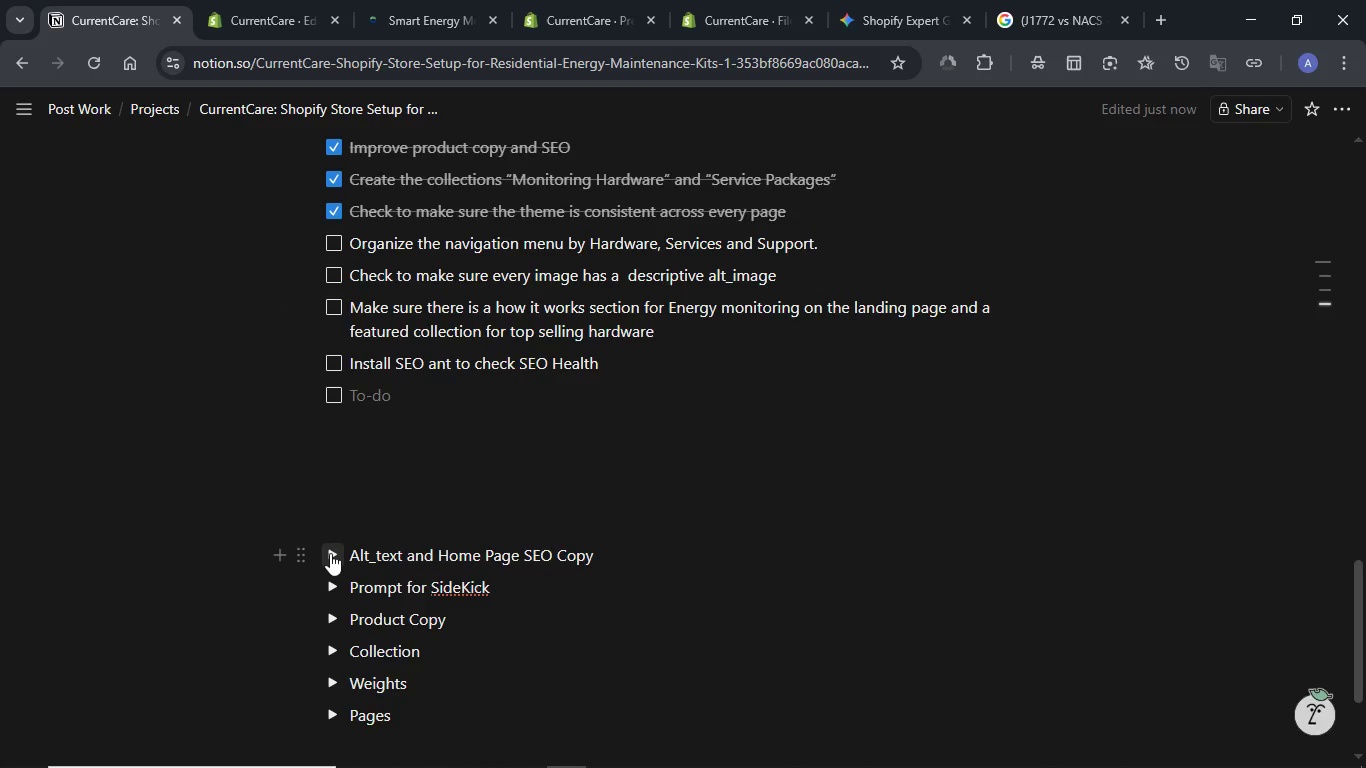 
left_click([330, 553])
 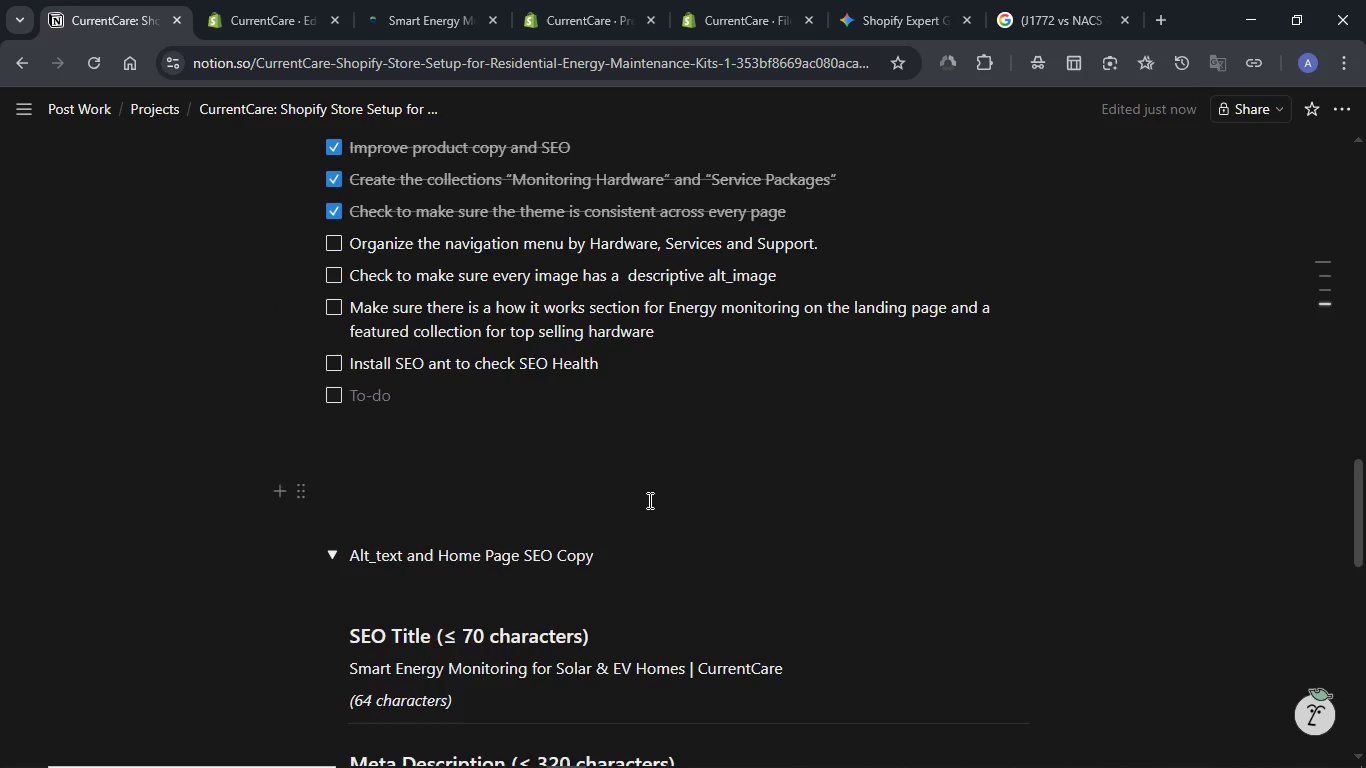 
scroll: coordinate [648, 498], scroll_direction: down, amount: 4.0
 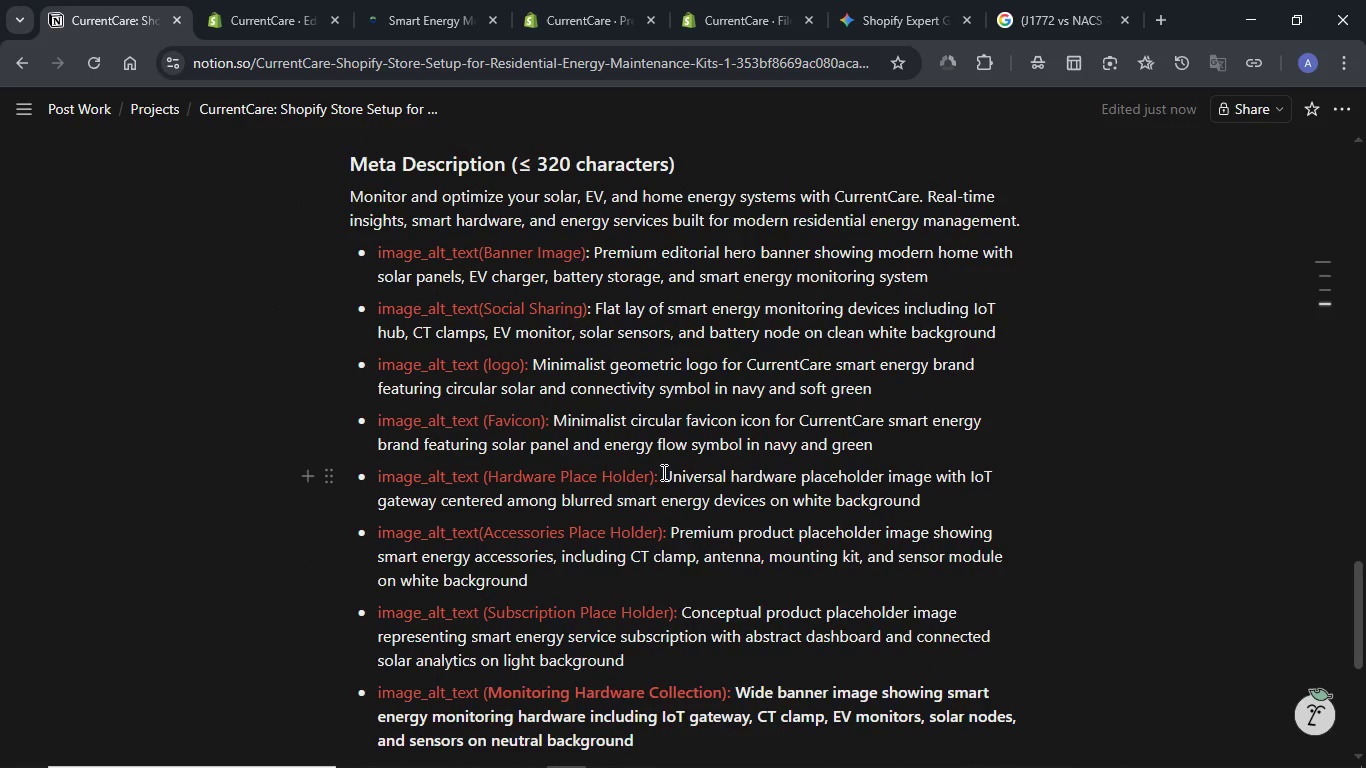 
left_click_drag(start_coordinate=[665, 472], to_coordinate=[741, 484])
 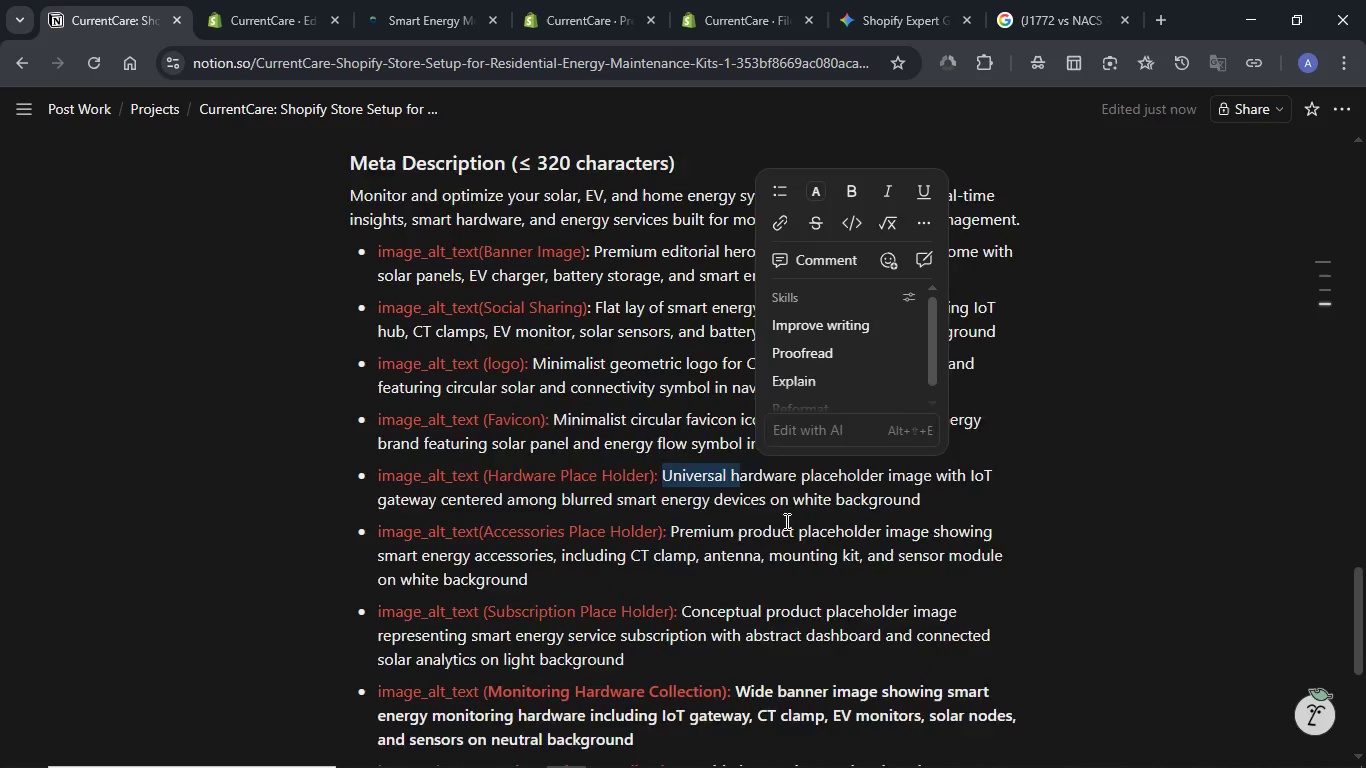 
left_click([785, 521])
 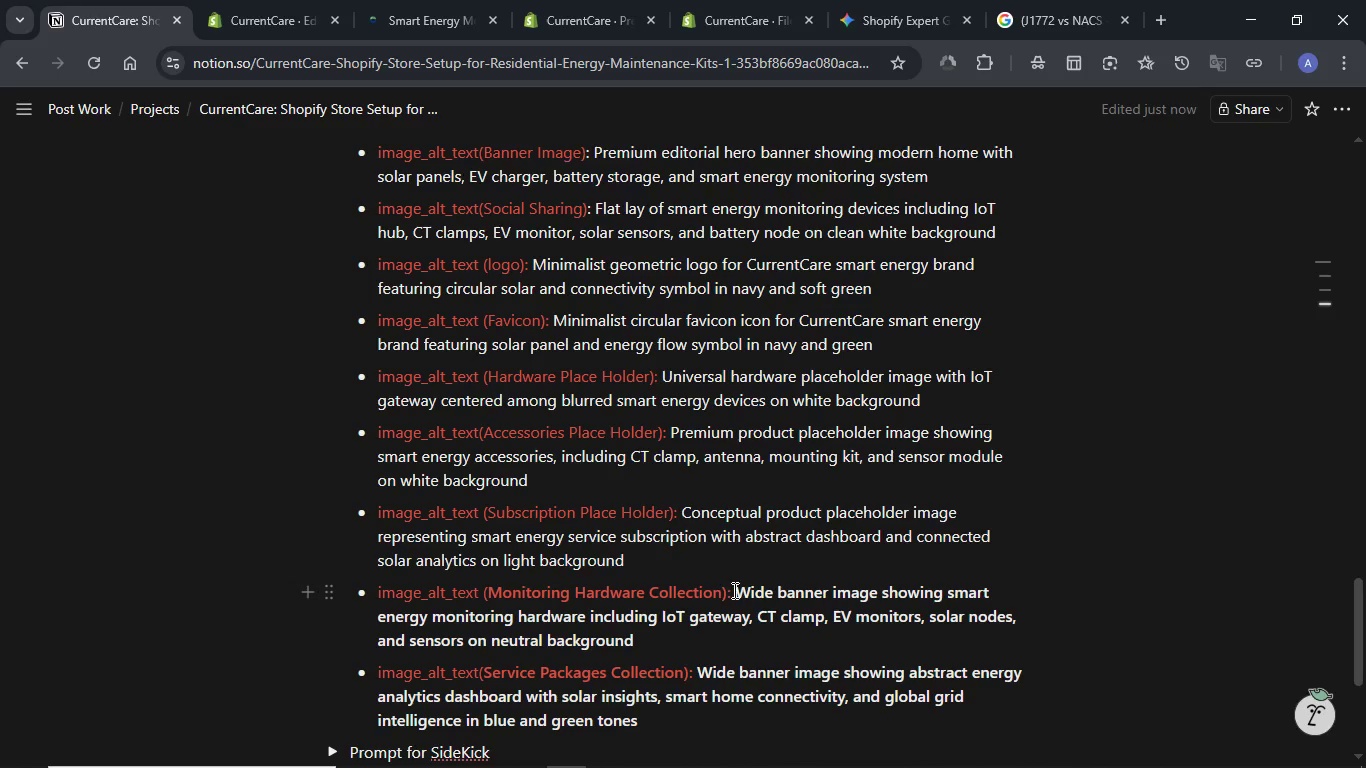 
scroll: coordinate [785, 521], scroll_direction: down, amount: 1.0
 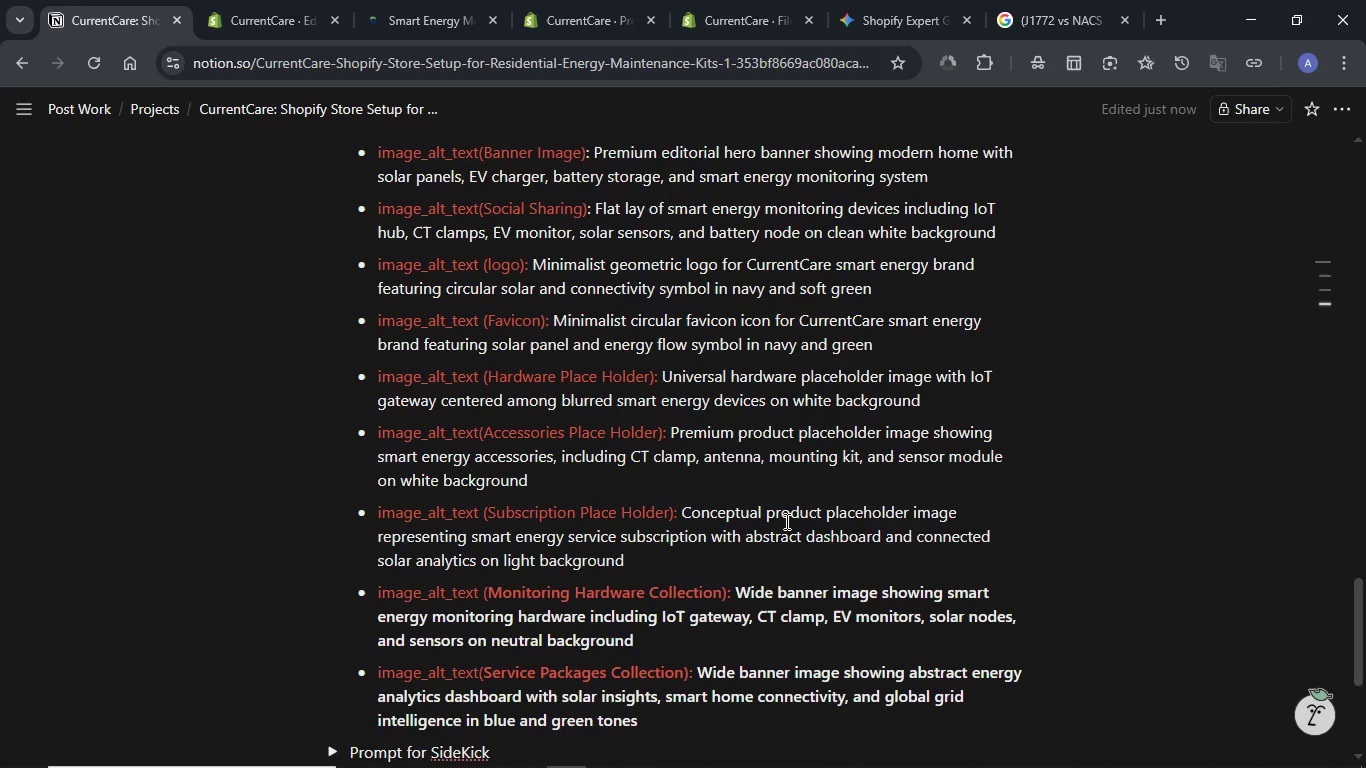 
left_click_drag(start_coordinate=[735, 590], to_coordinate=[758, 628])
 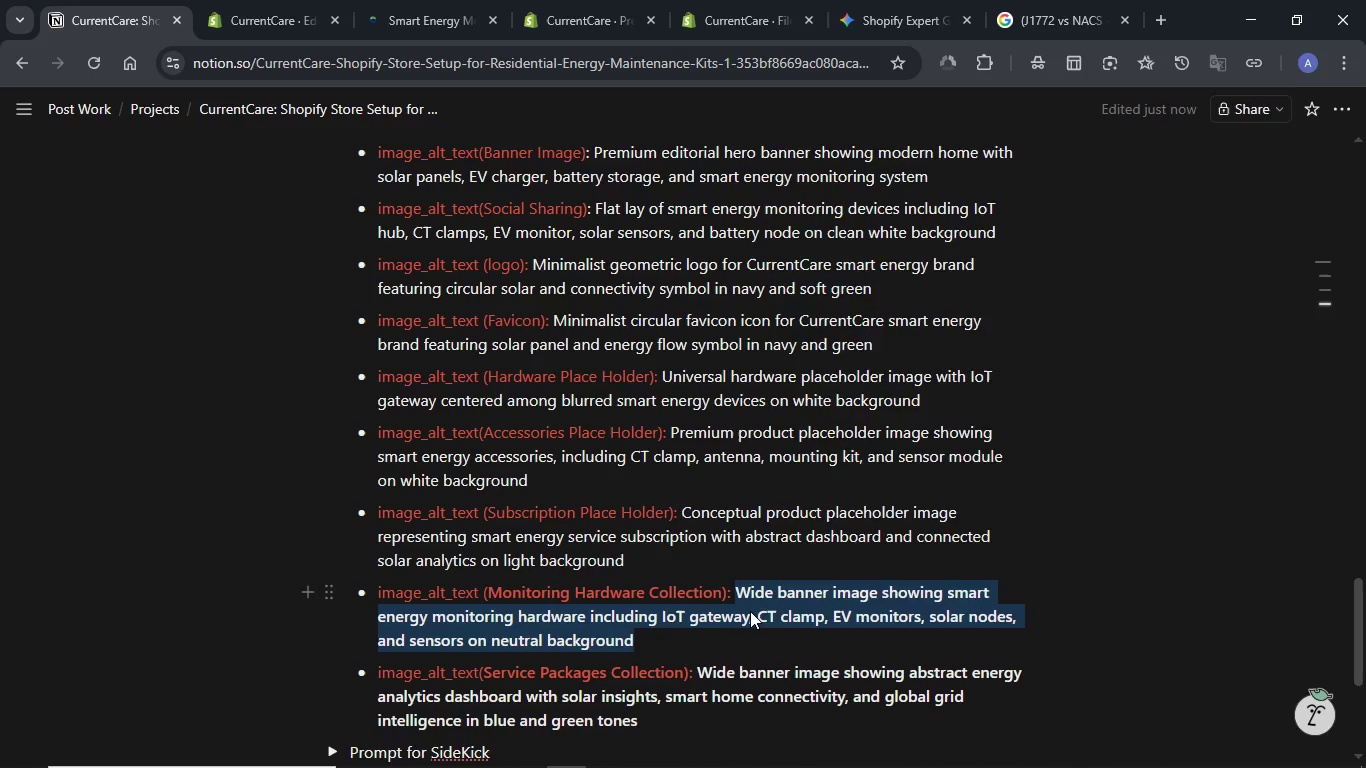 
right_click([748, 612])
 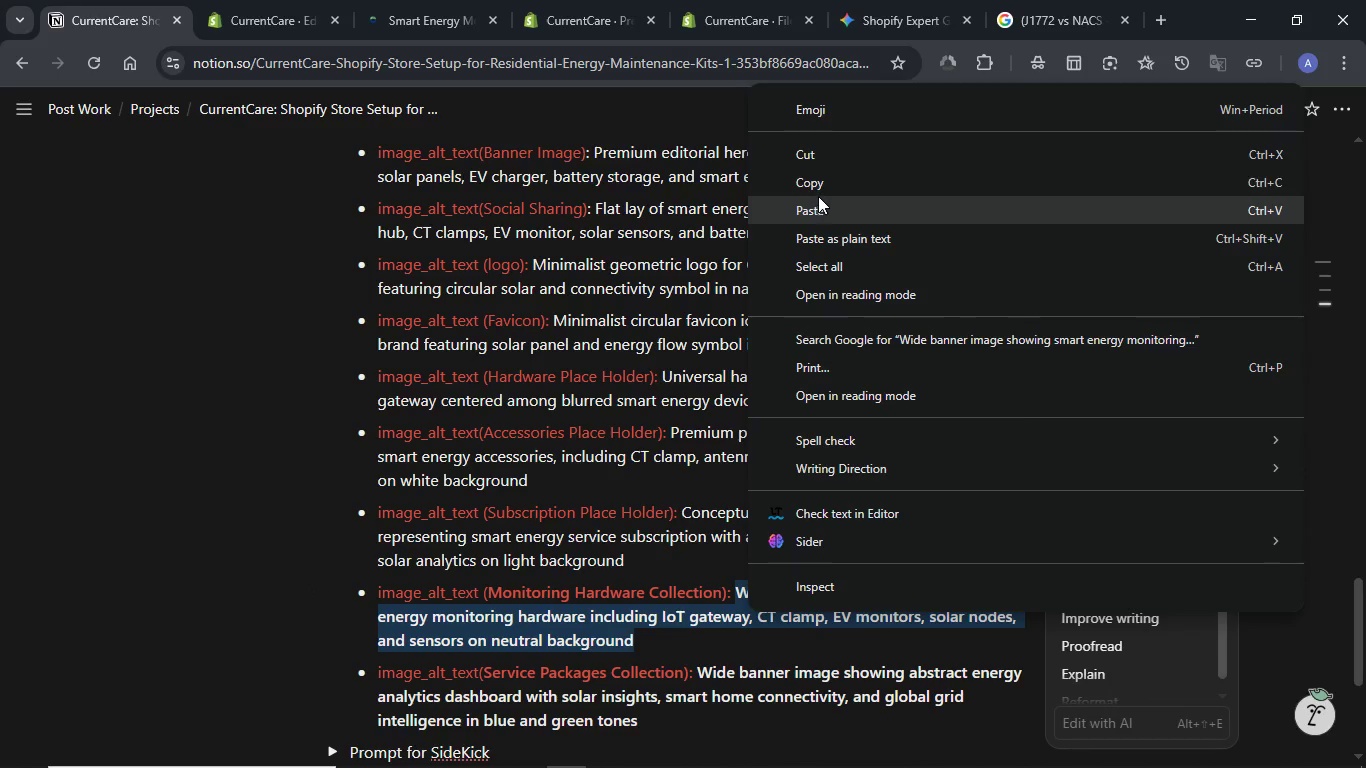 
left_click([817, 193])
 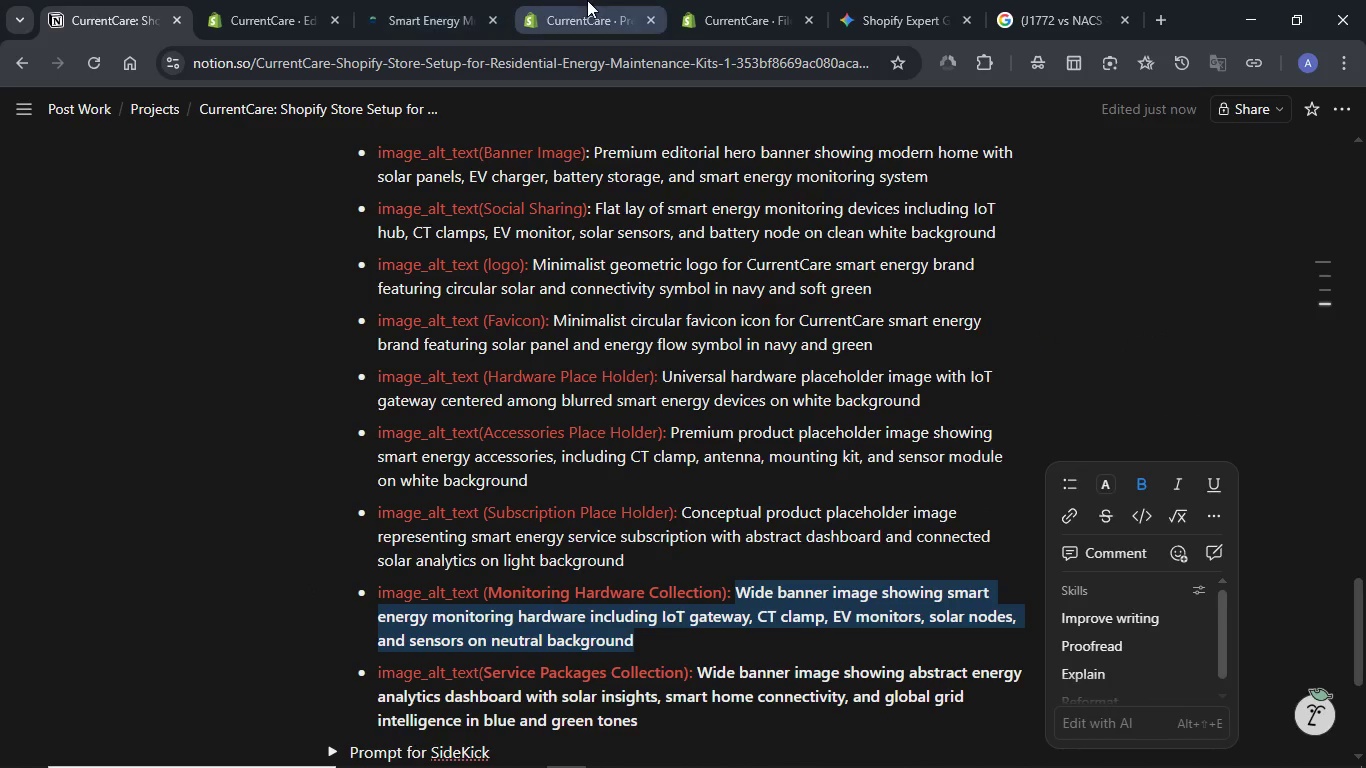 
left_click([587, 0])
 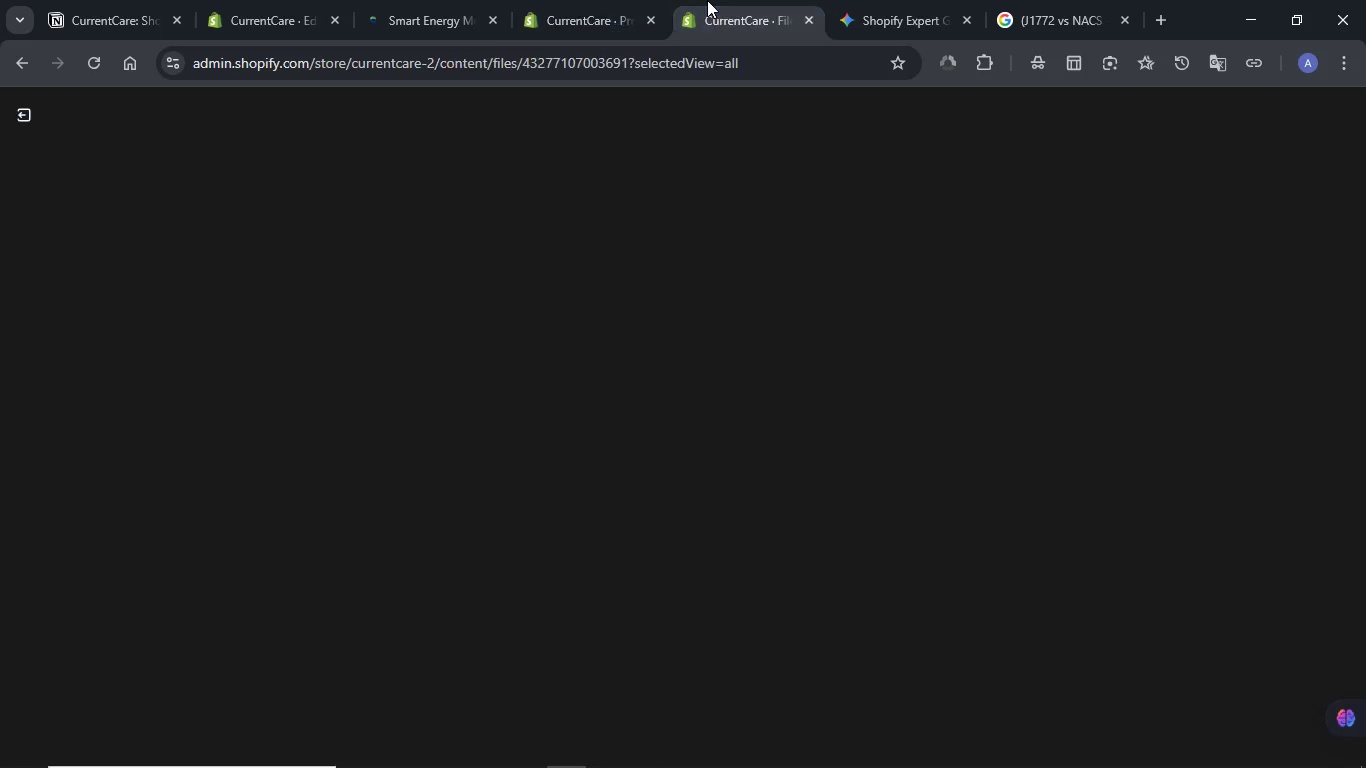 
left_click([707, 0])
 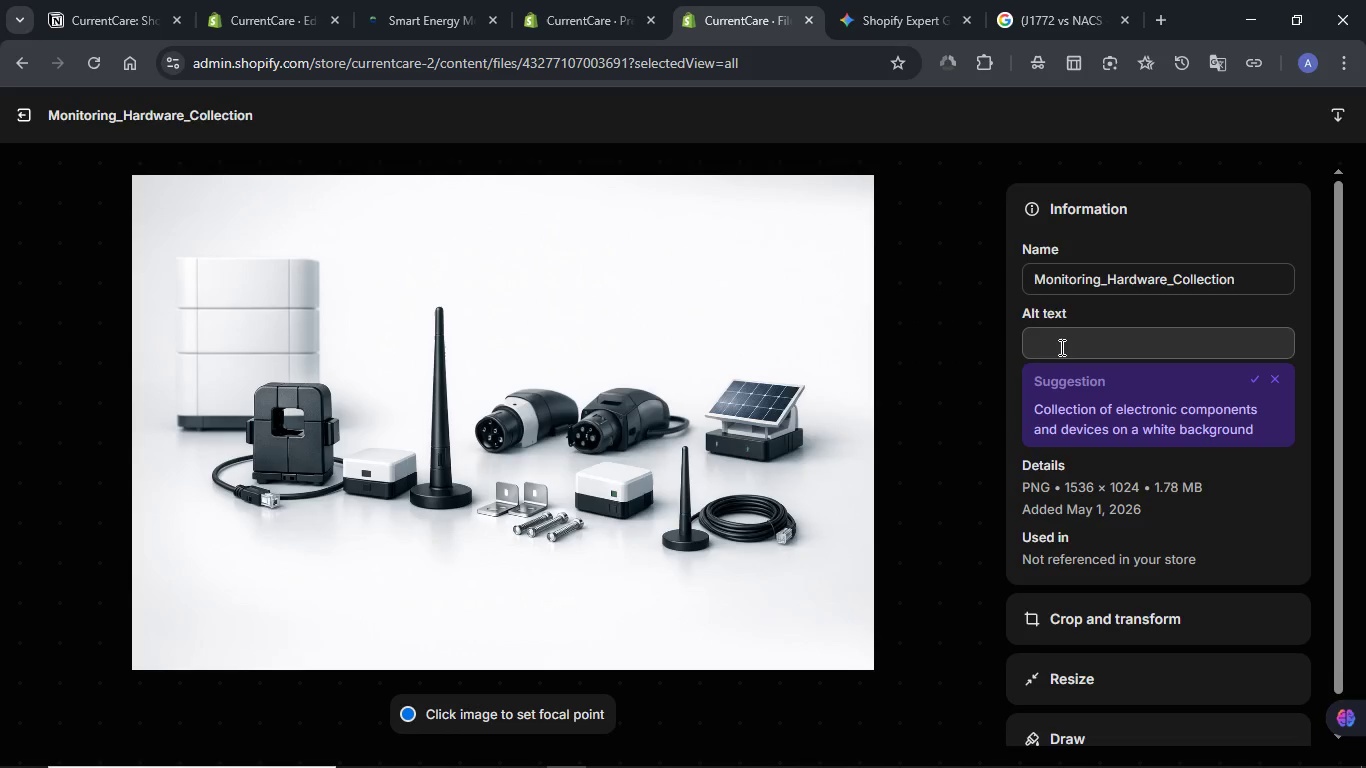 
right_click([1060, 347])
 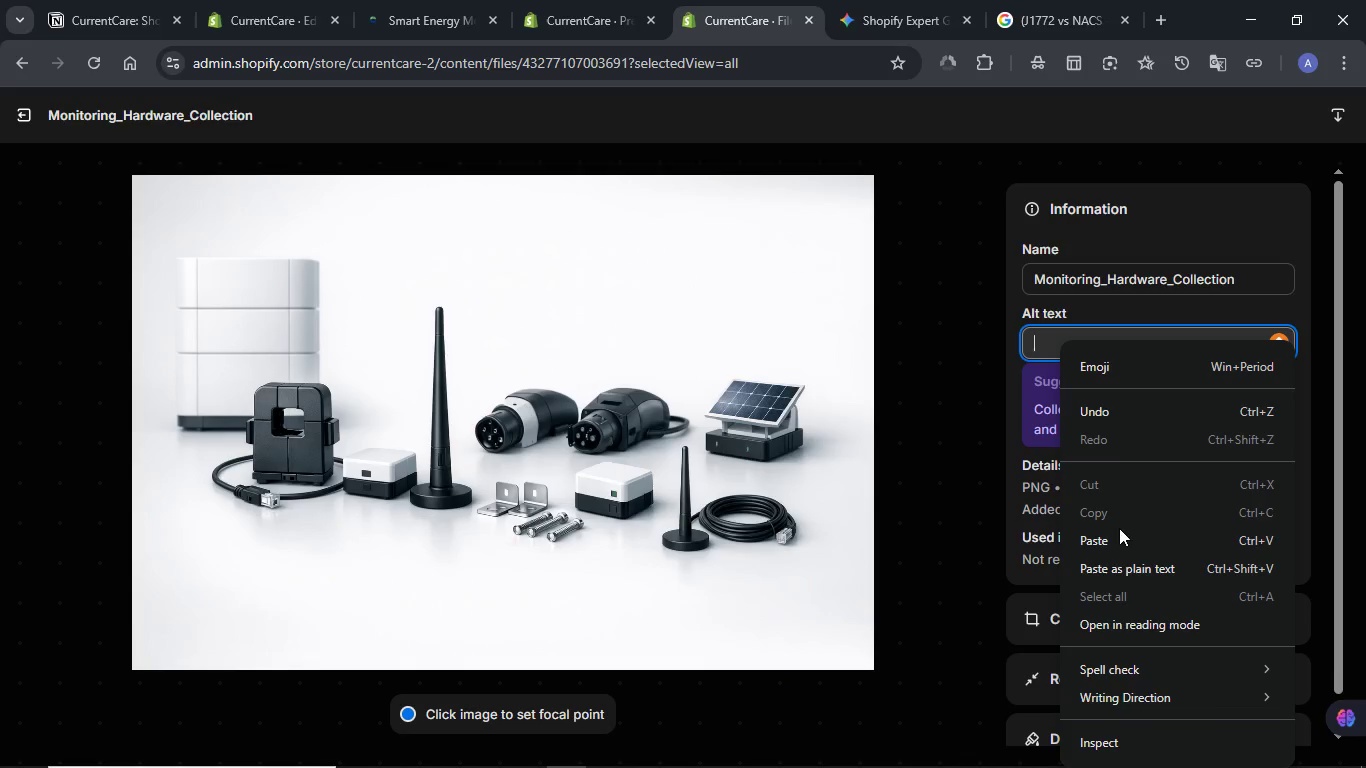 
left_click([1110, 538])
 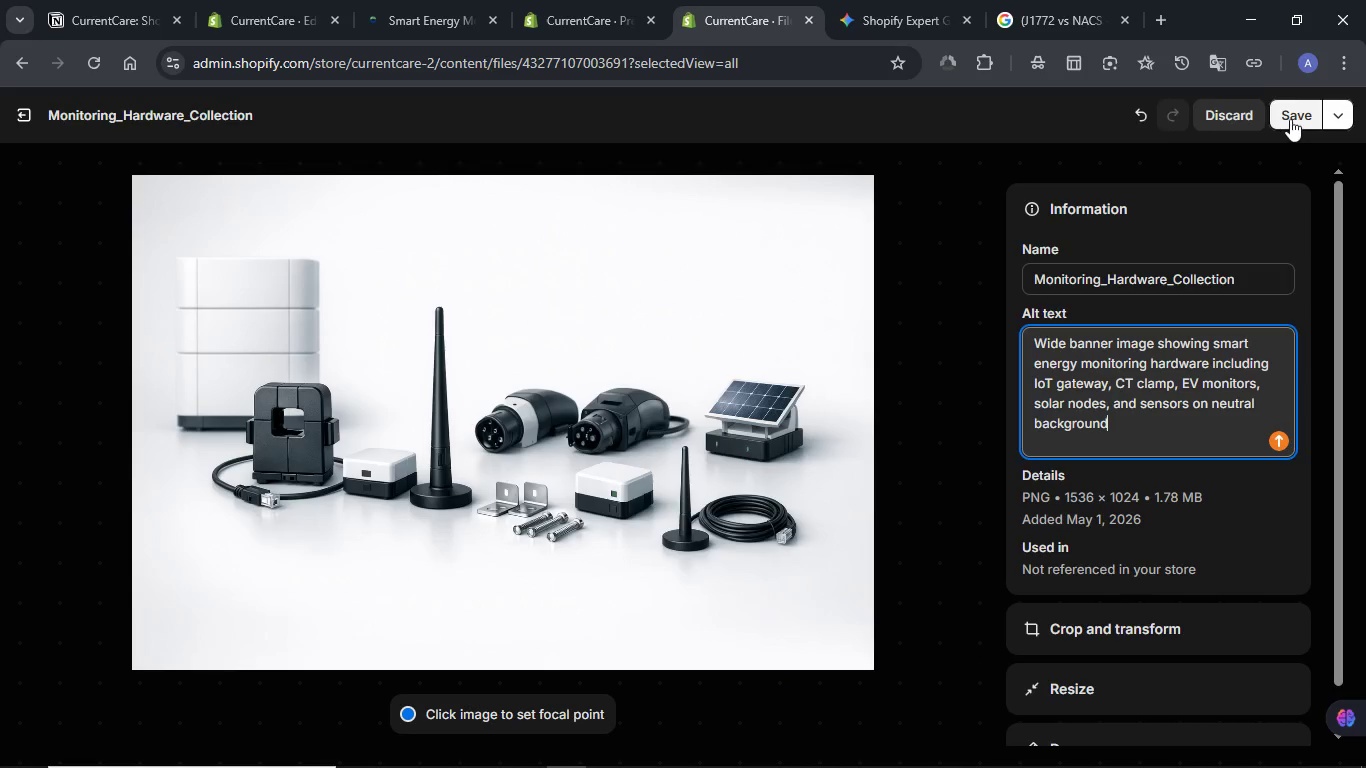 
left_click([1291, 119])
 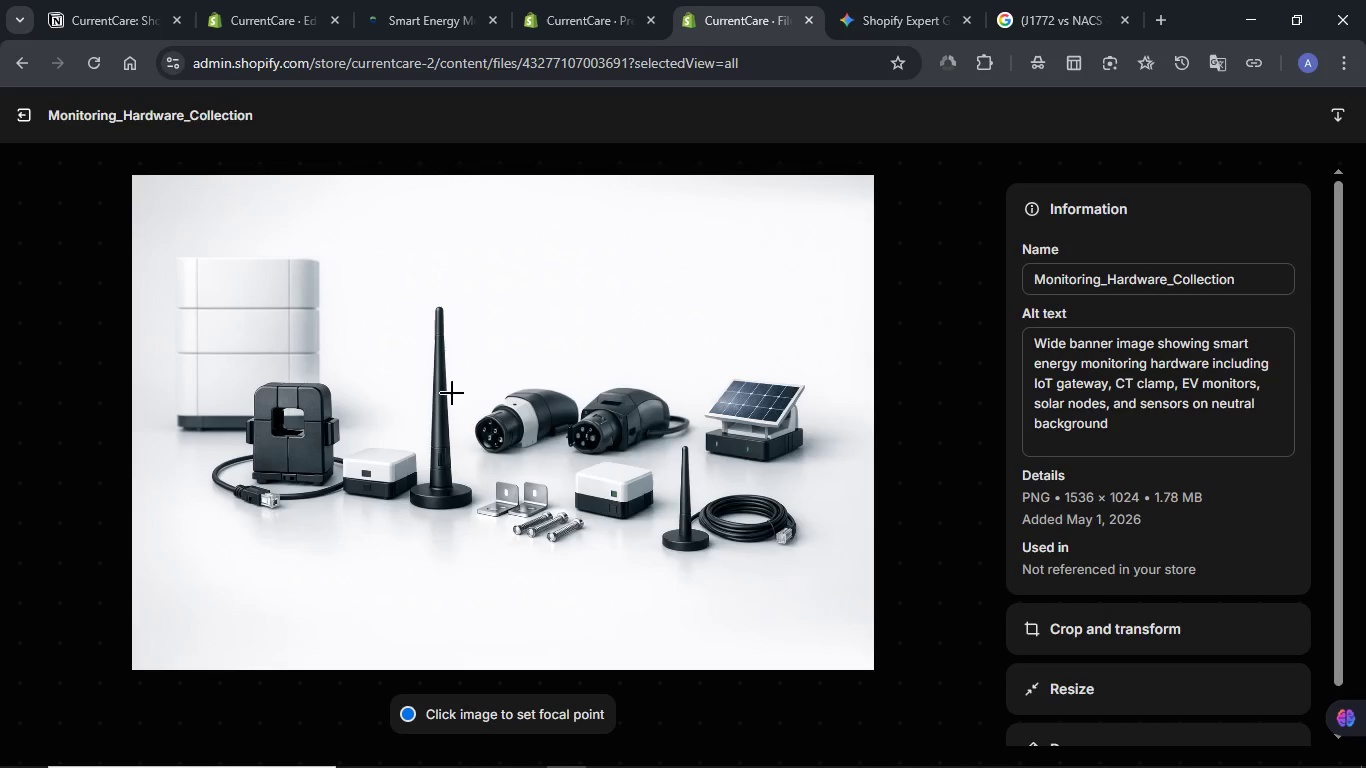 
wait(7.36)
 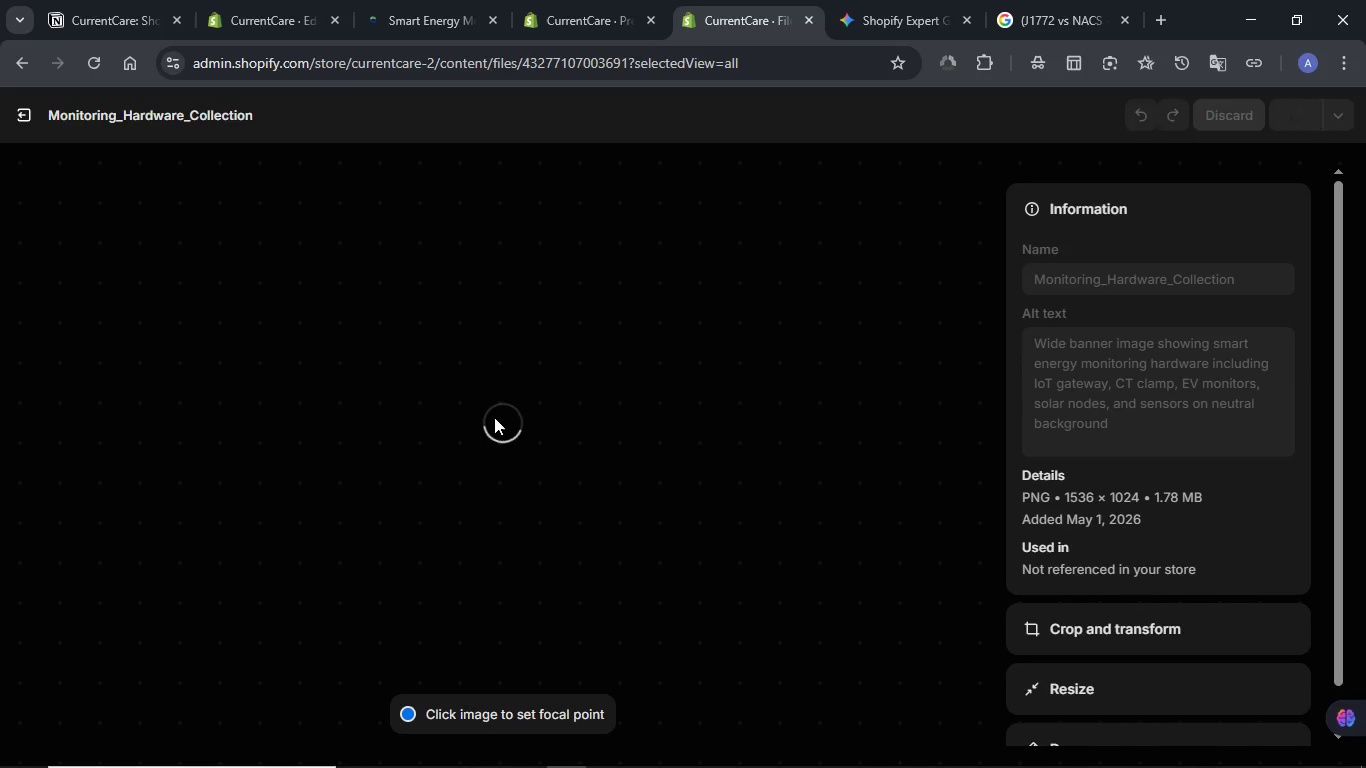 
left_click([20, 114])
 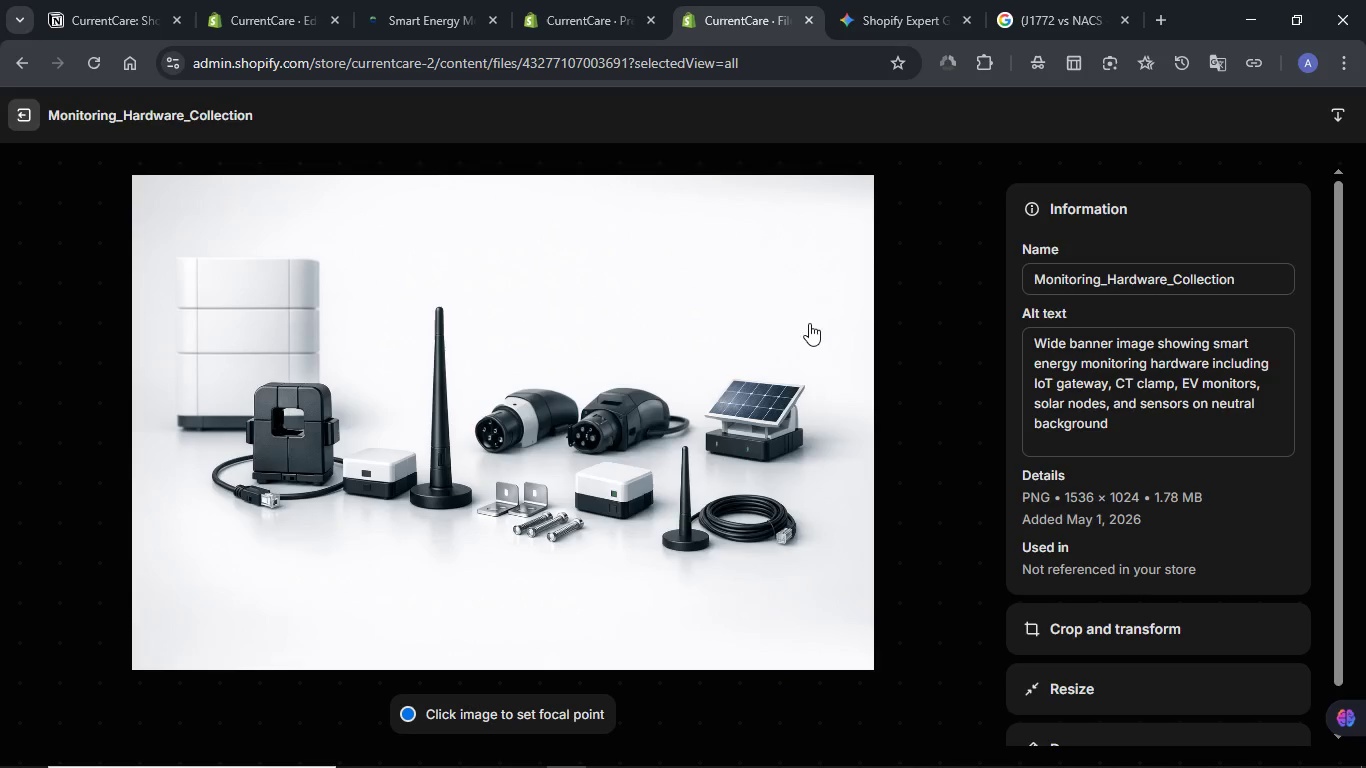 
mouse_move([802, 340])
 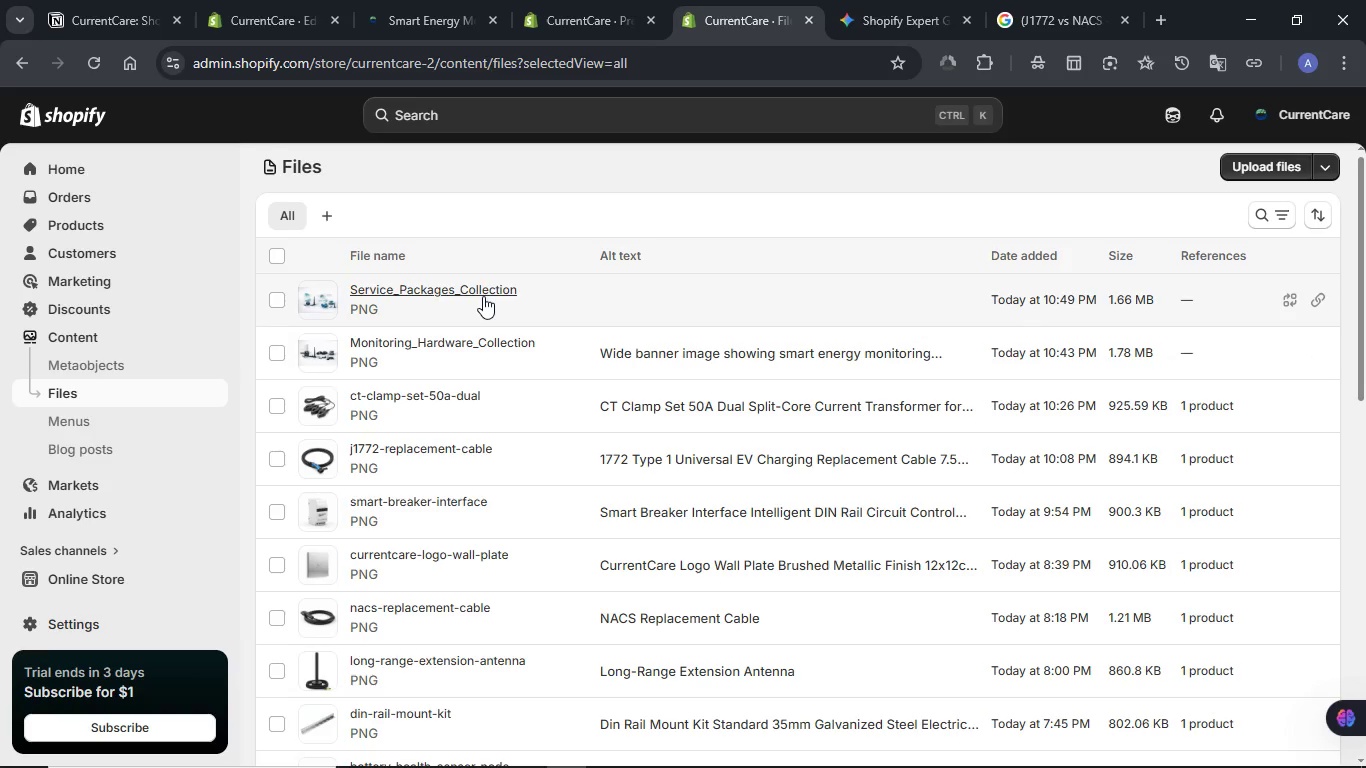 
left_click([483, 296])
 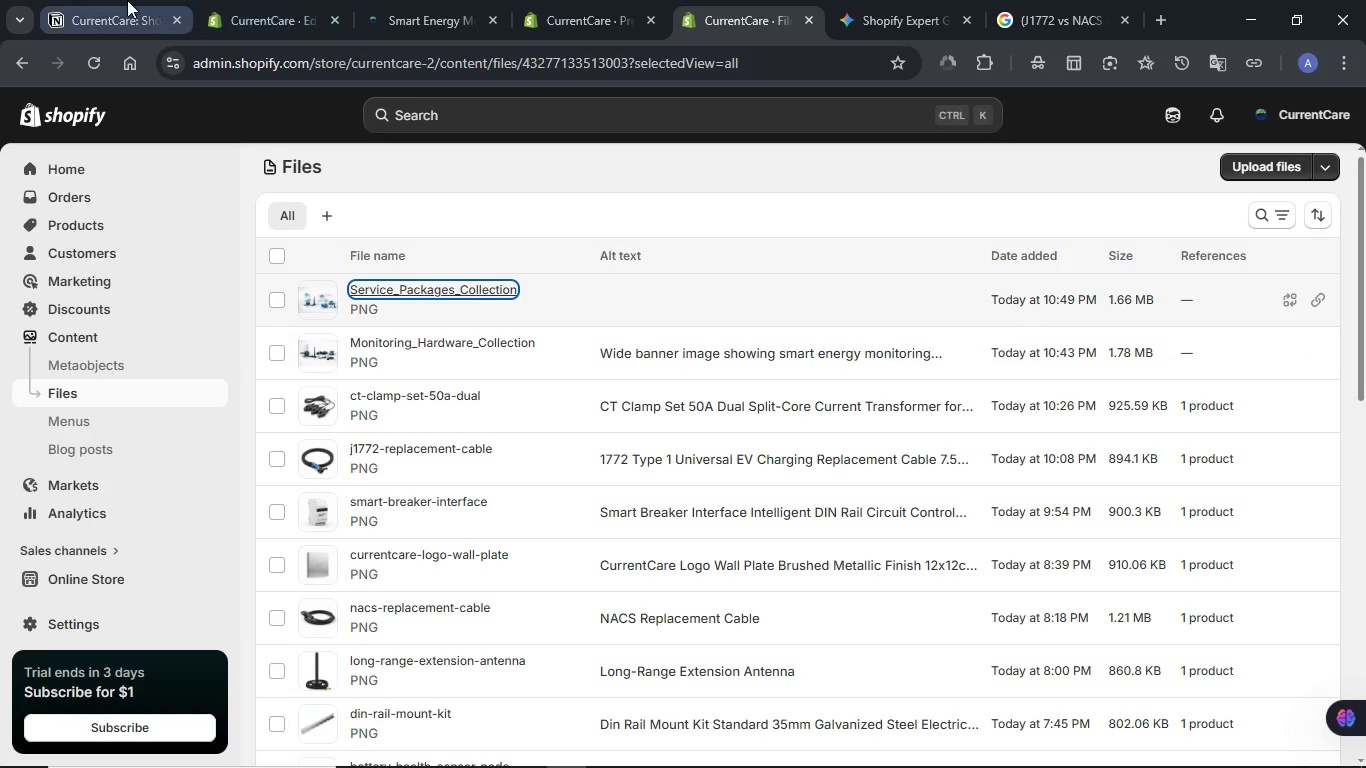 
left_click([127, 0])
 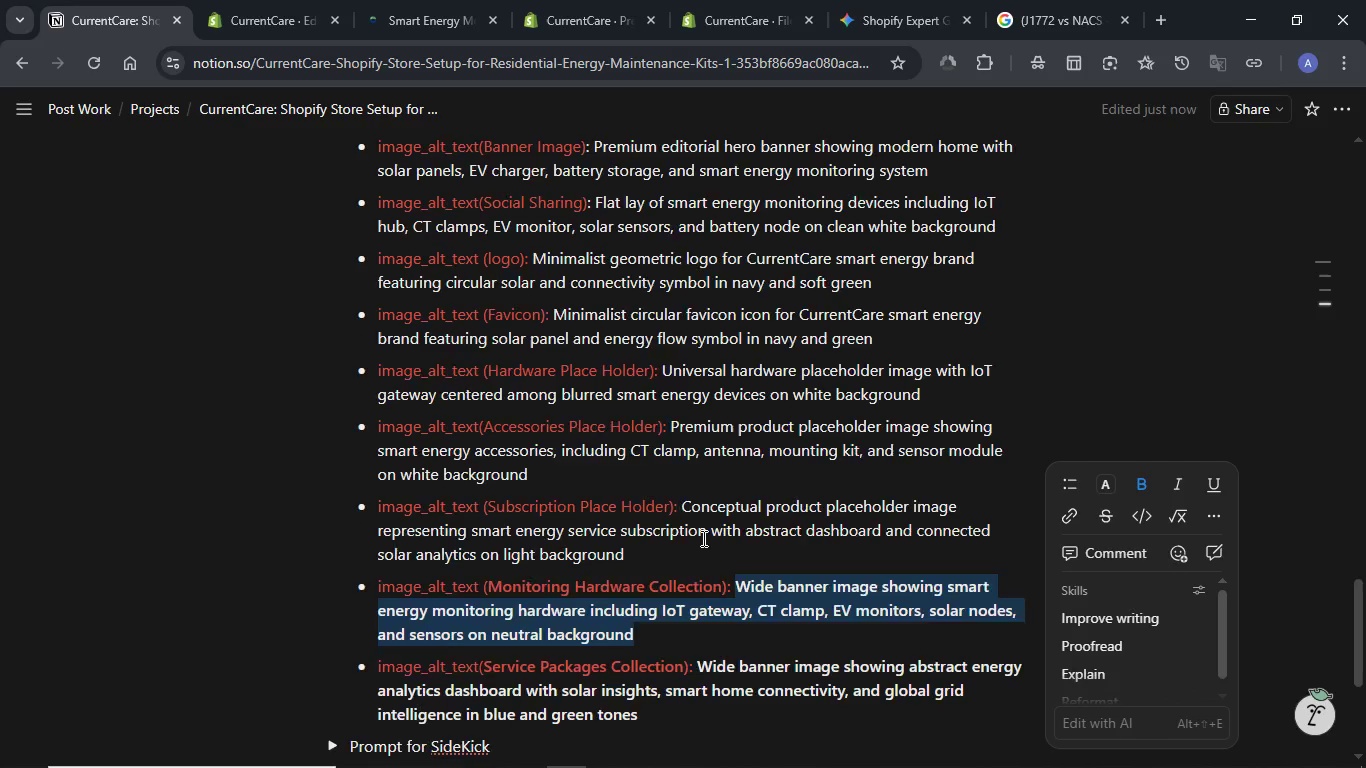 
scroll: coordinate [702, 539], scroll_direction: down, amount: 1.0
 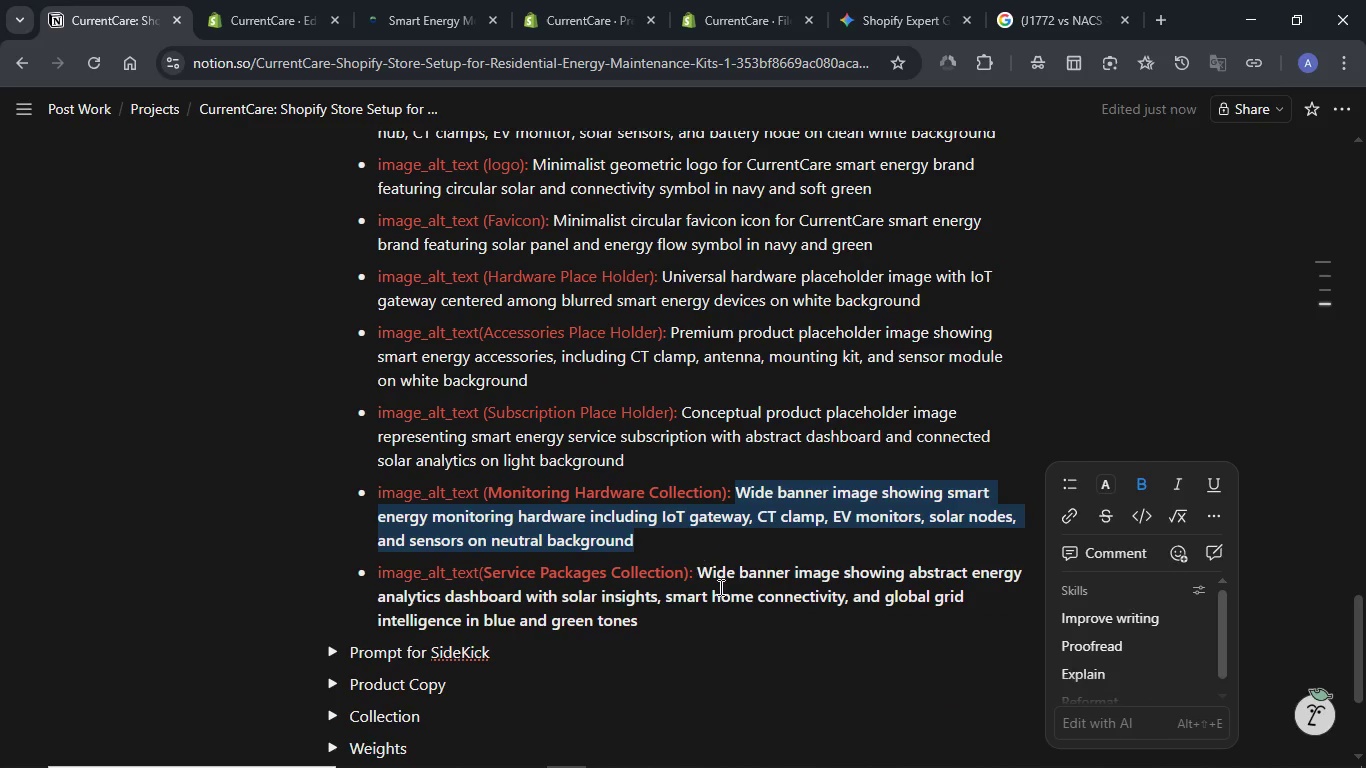 
left_click_drag(start_coordinate=[699, 567], to_coordinate=[731, 618])
 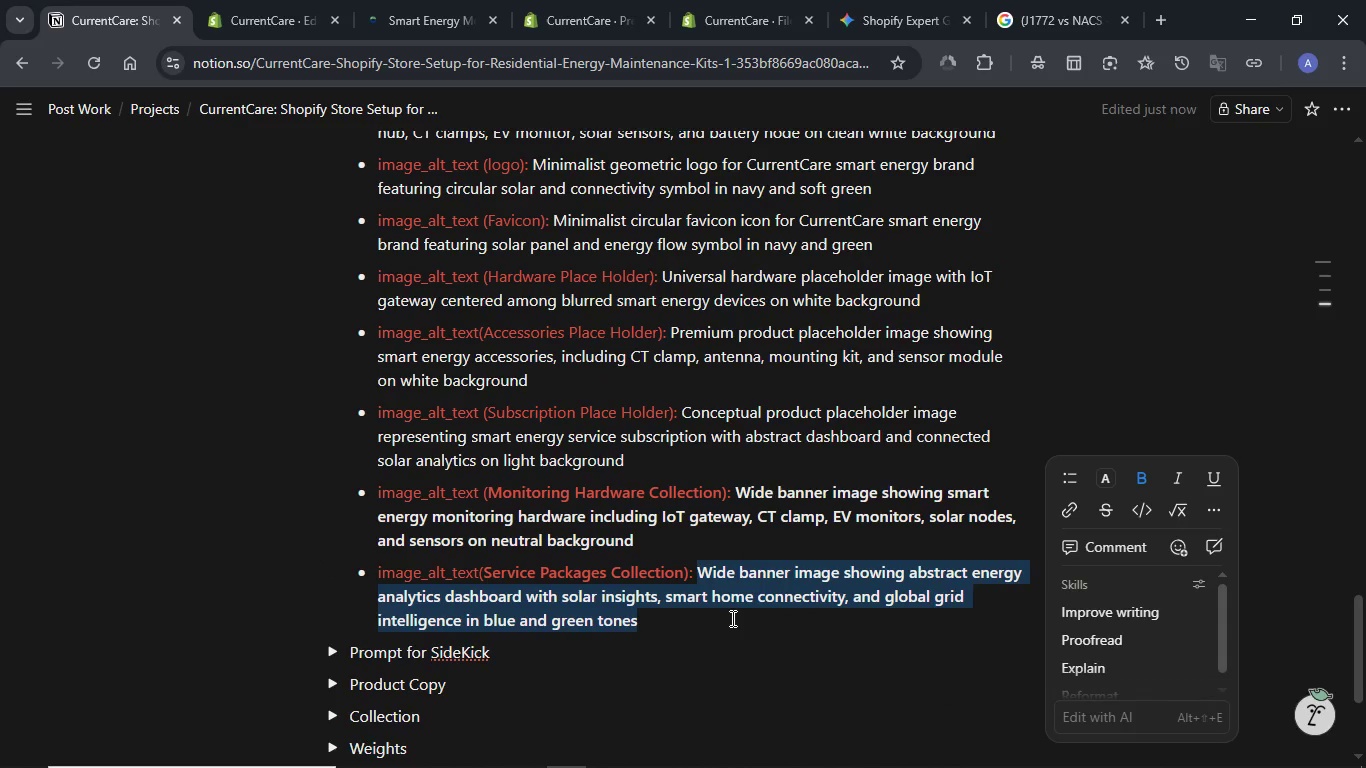 
key(Control+C)
 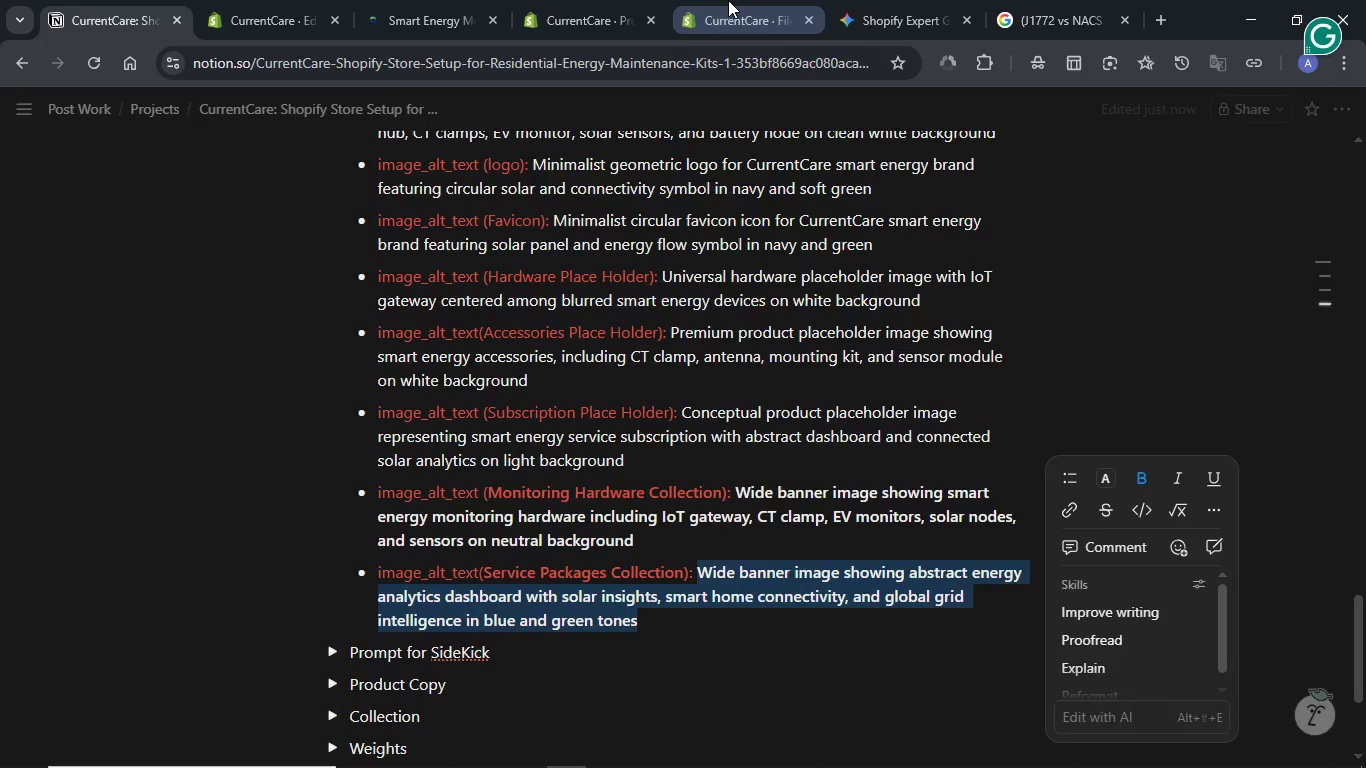 
left_click([726, 0])
 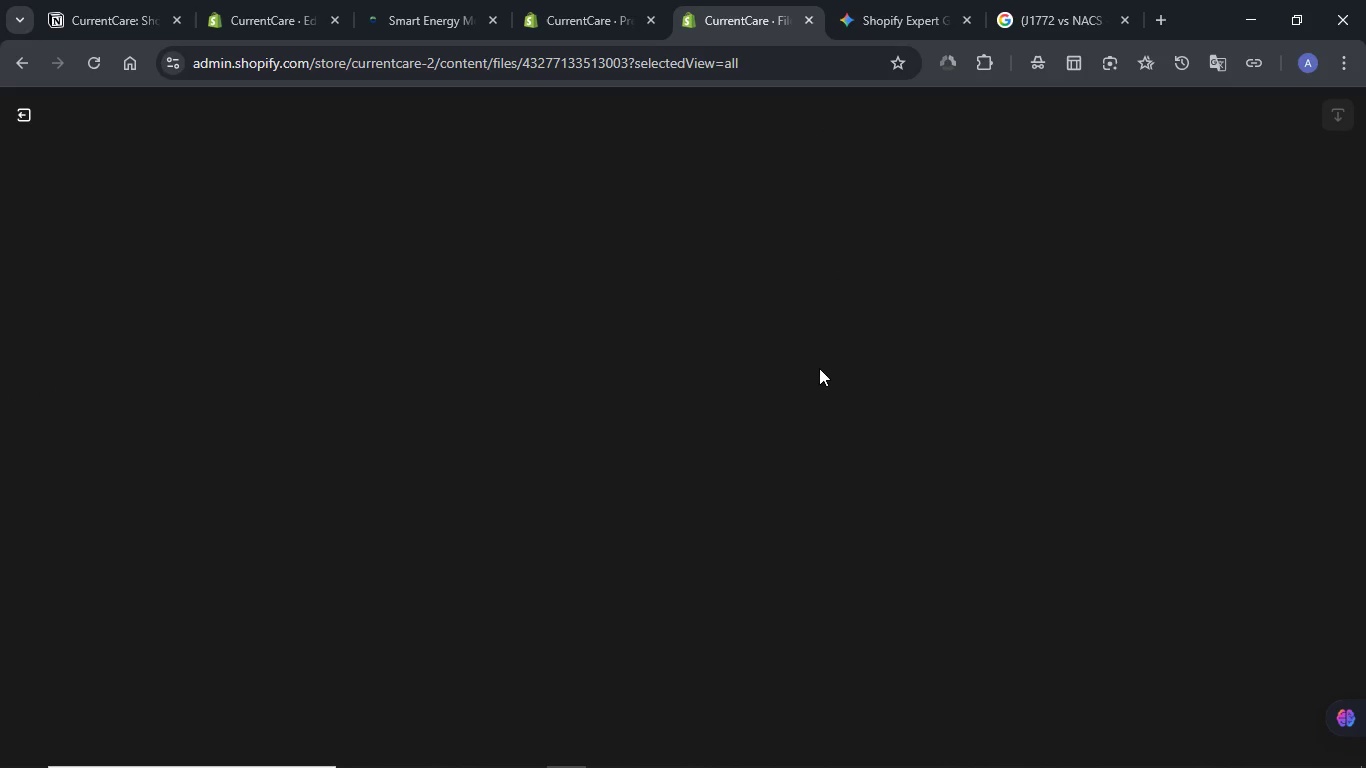 
wait(8.56)
 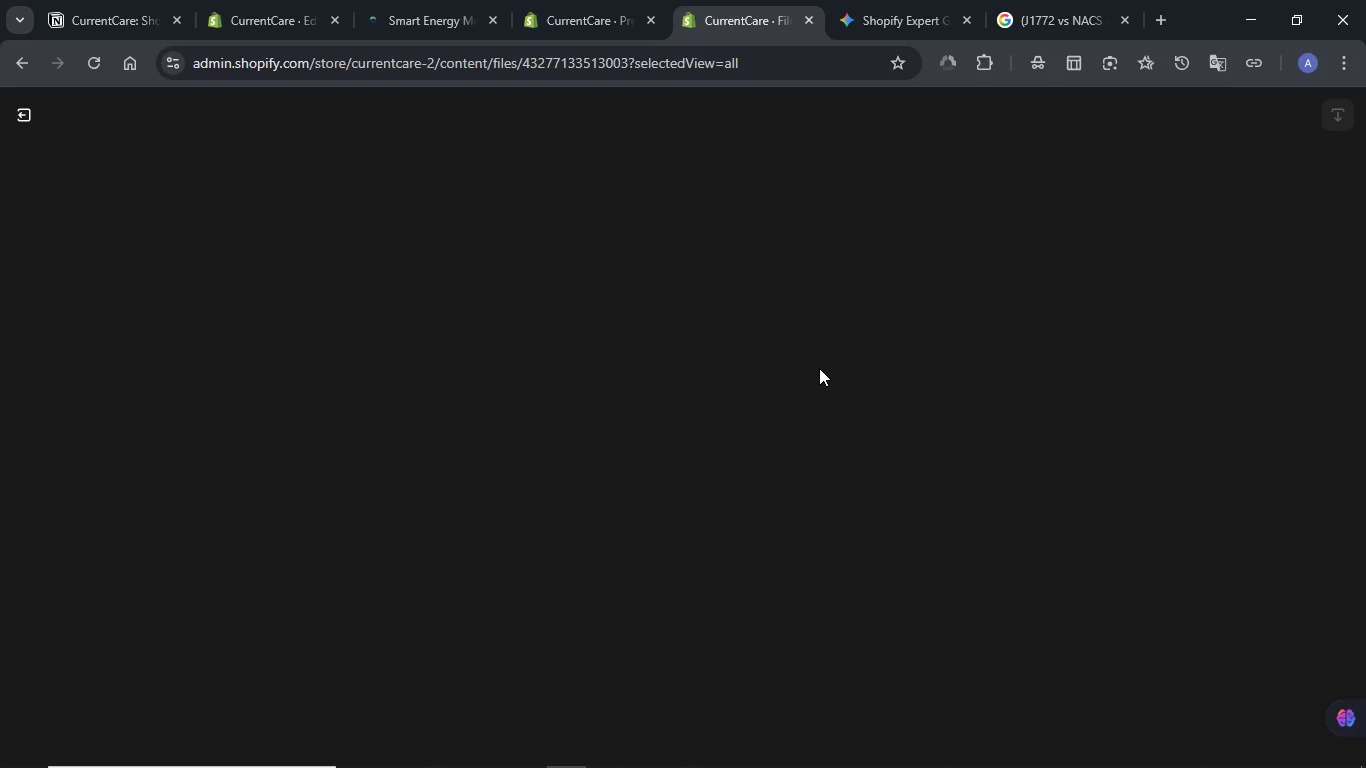 
left_click([1077, 351])
 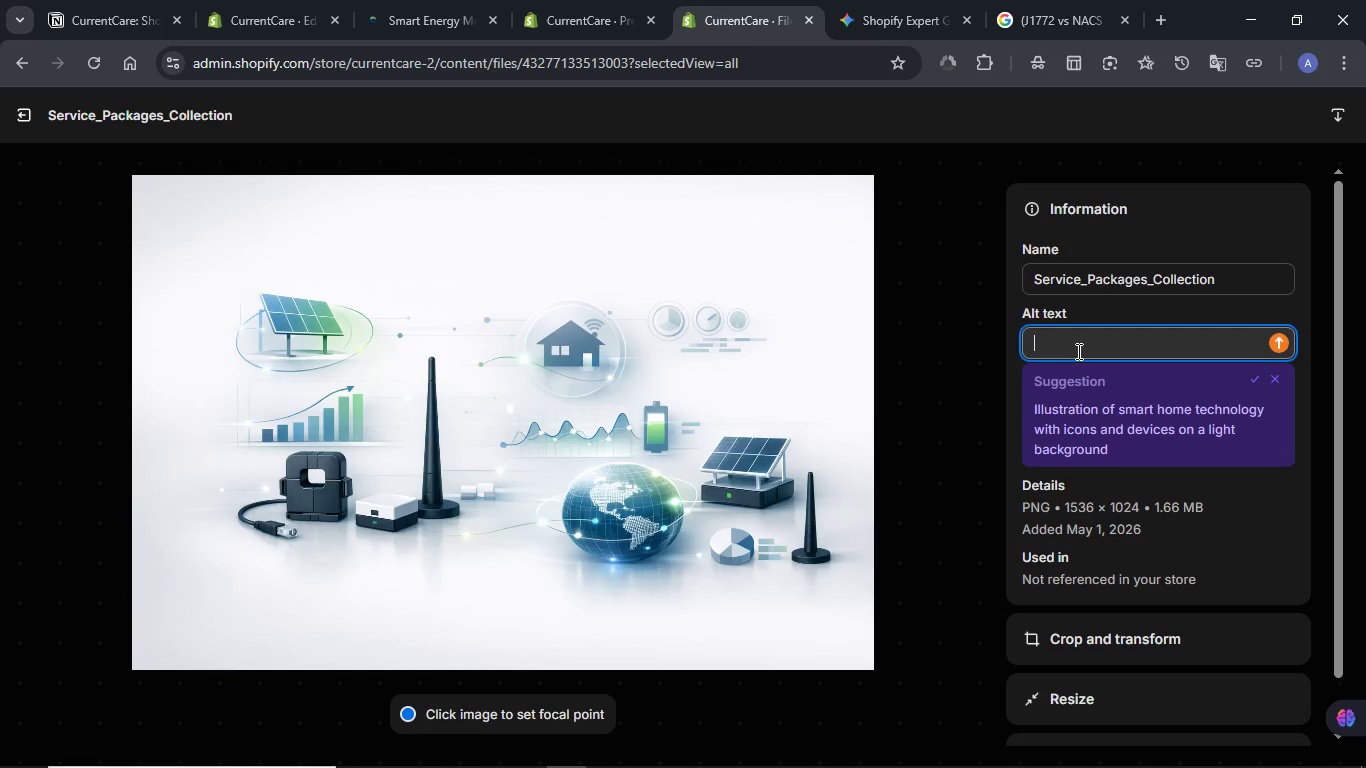 
key(Control+V)
 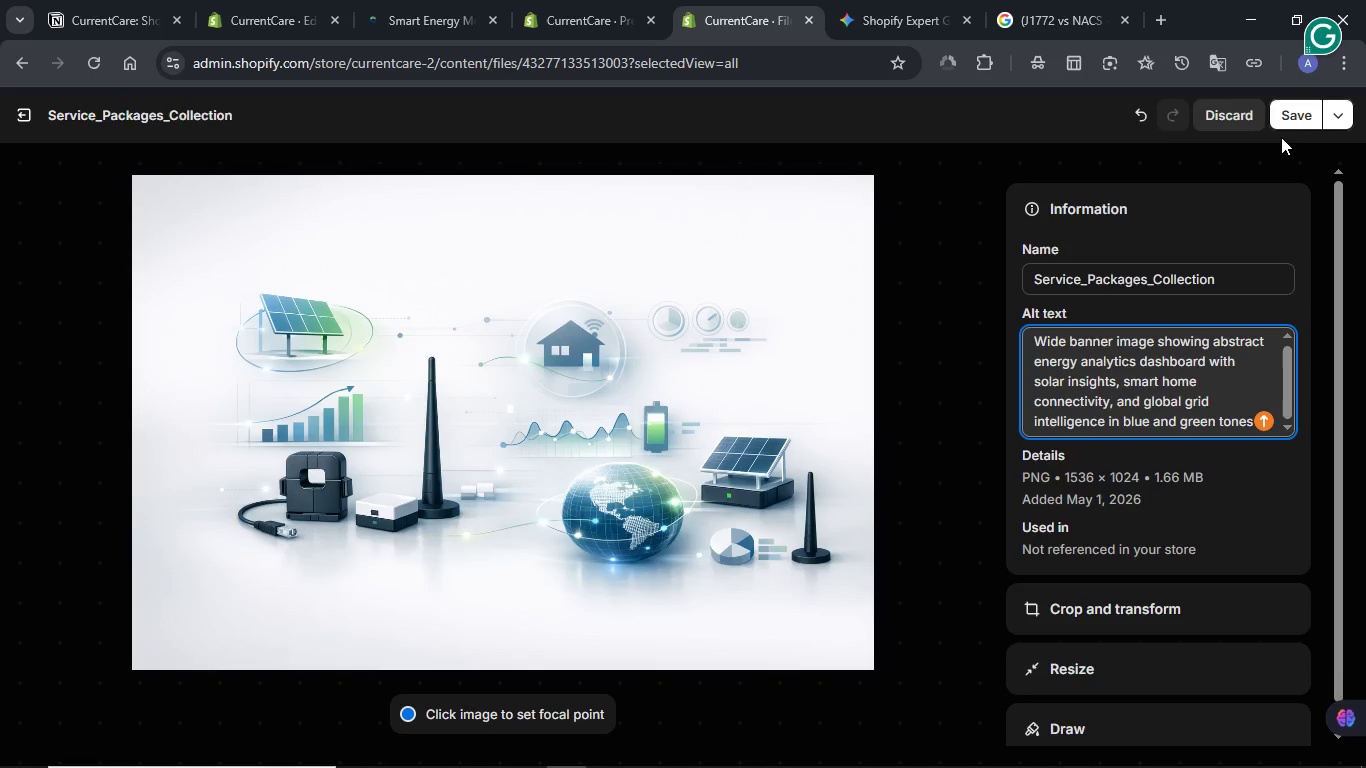 
left_click([1284, 128])
 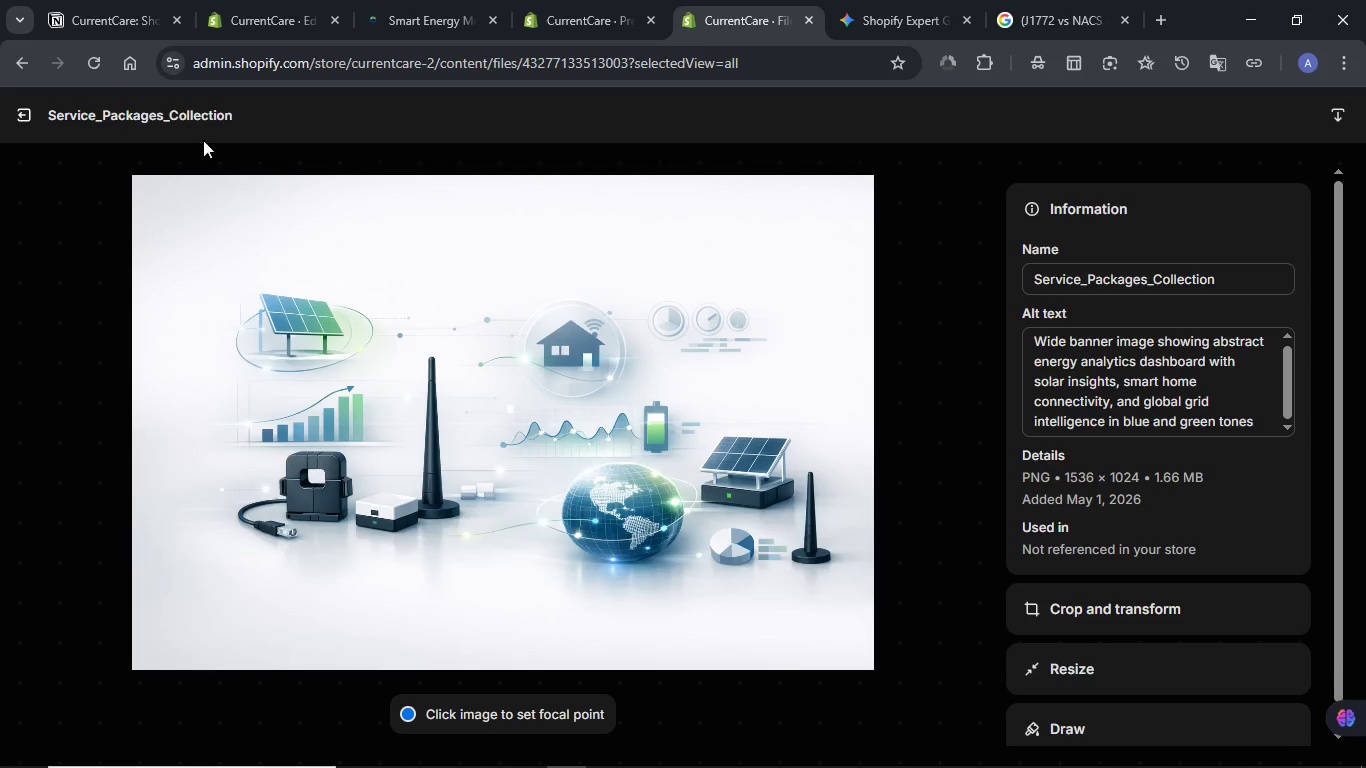 
wait(7.34)
 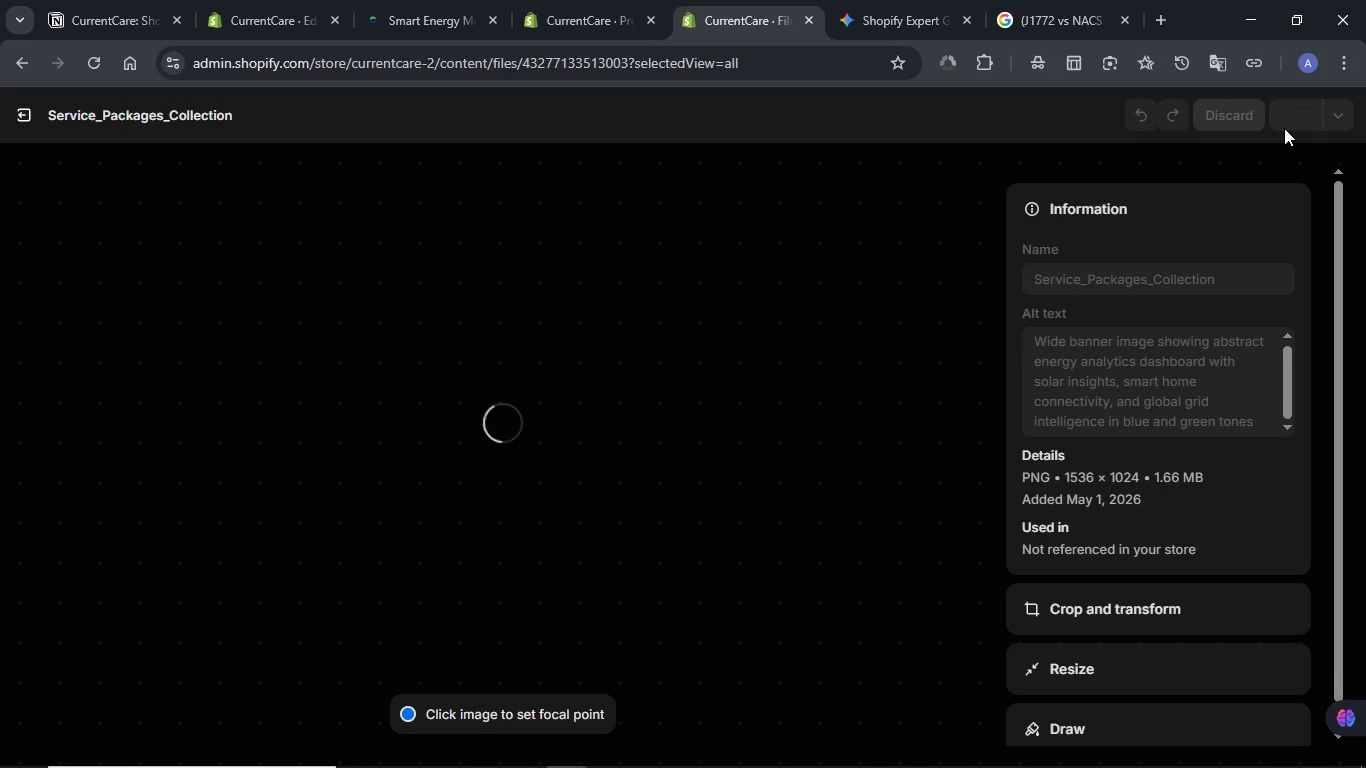 
left_click([23, 115])
 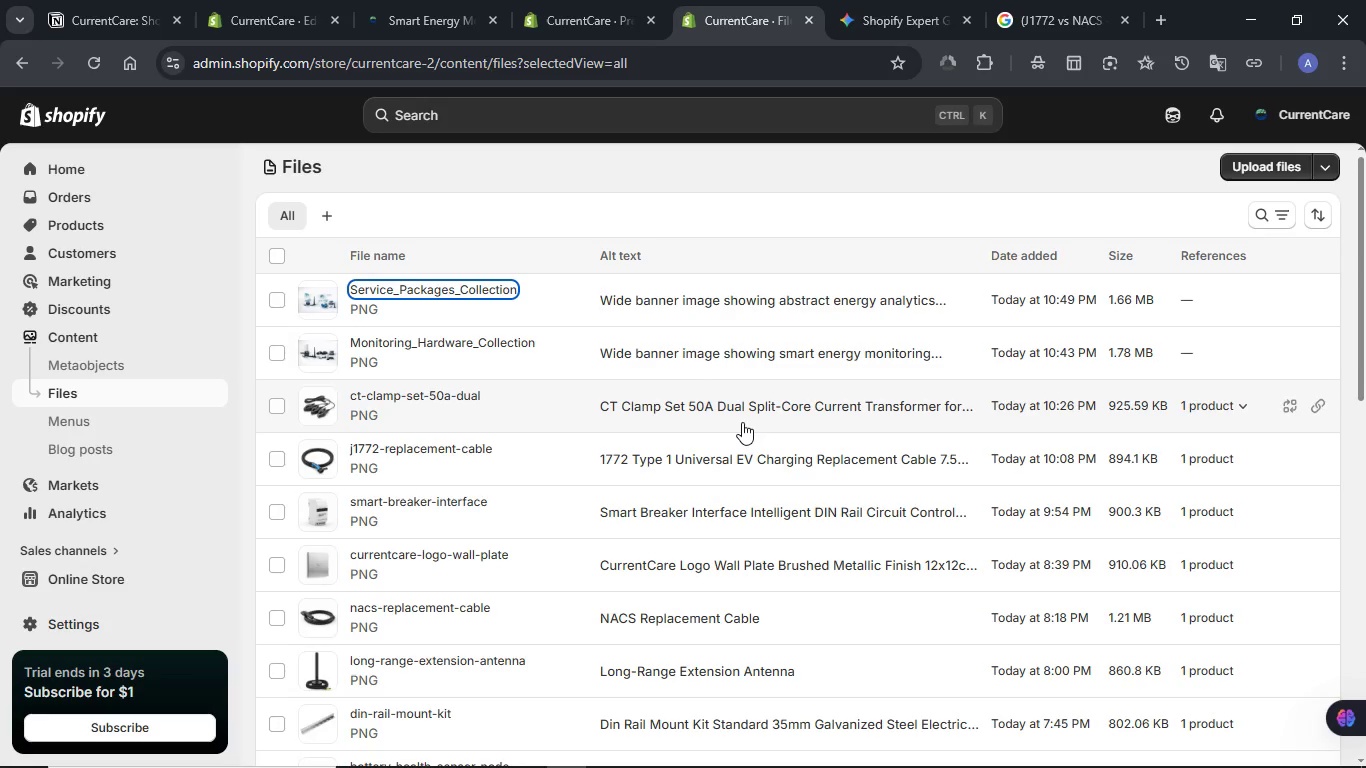 
wait(8.97)
 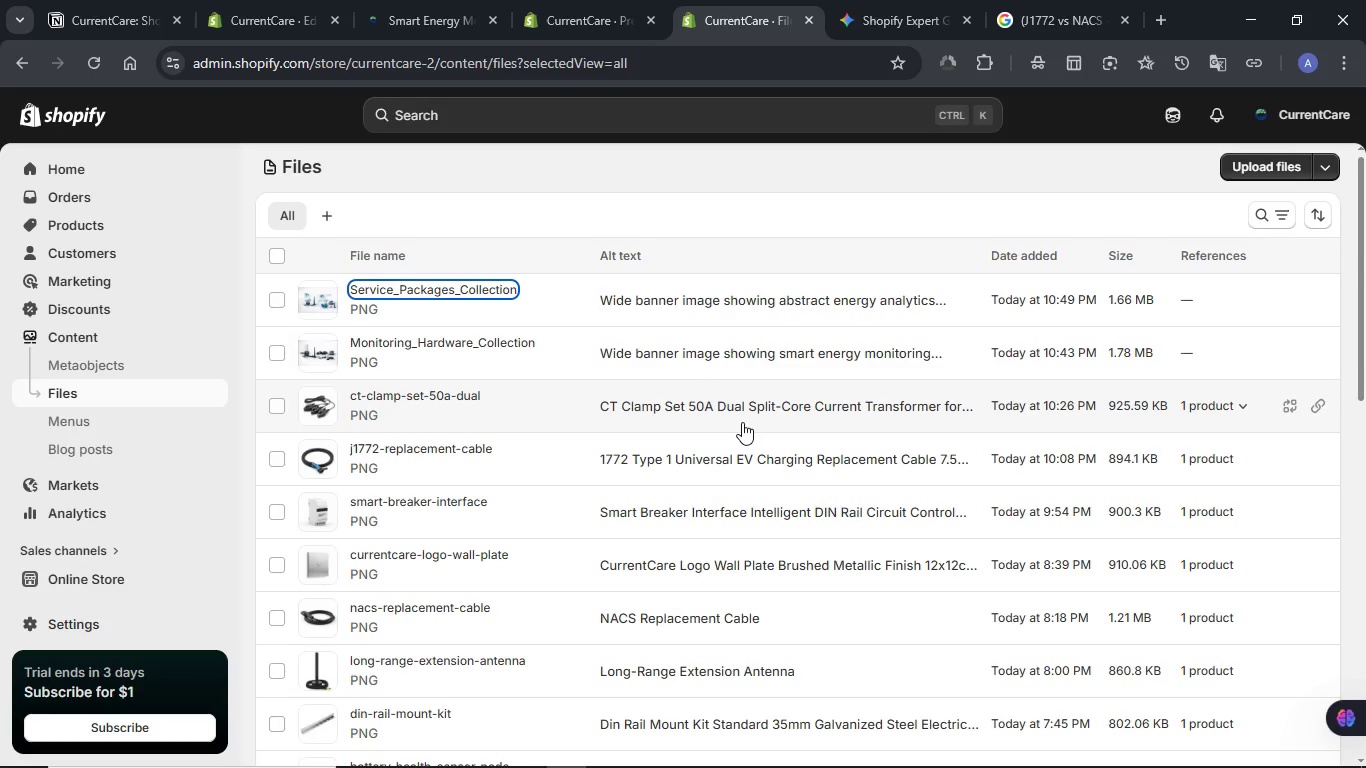 
scroll: coordinate [741, 429], scroll_direction: down, amount: 15.0
 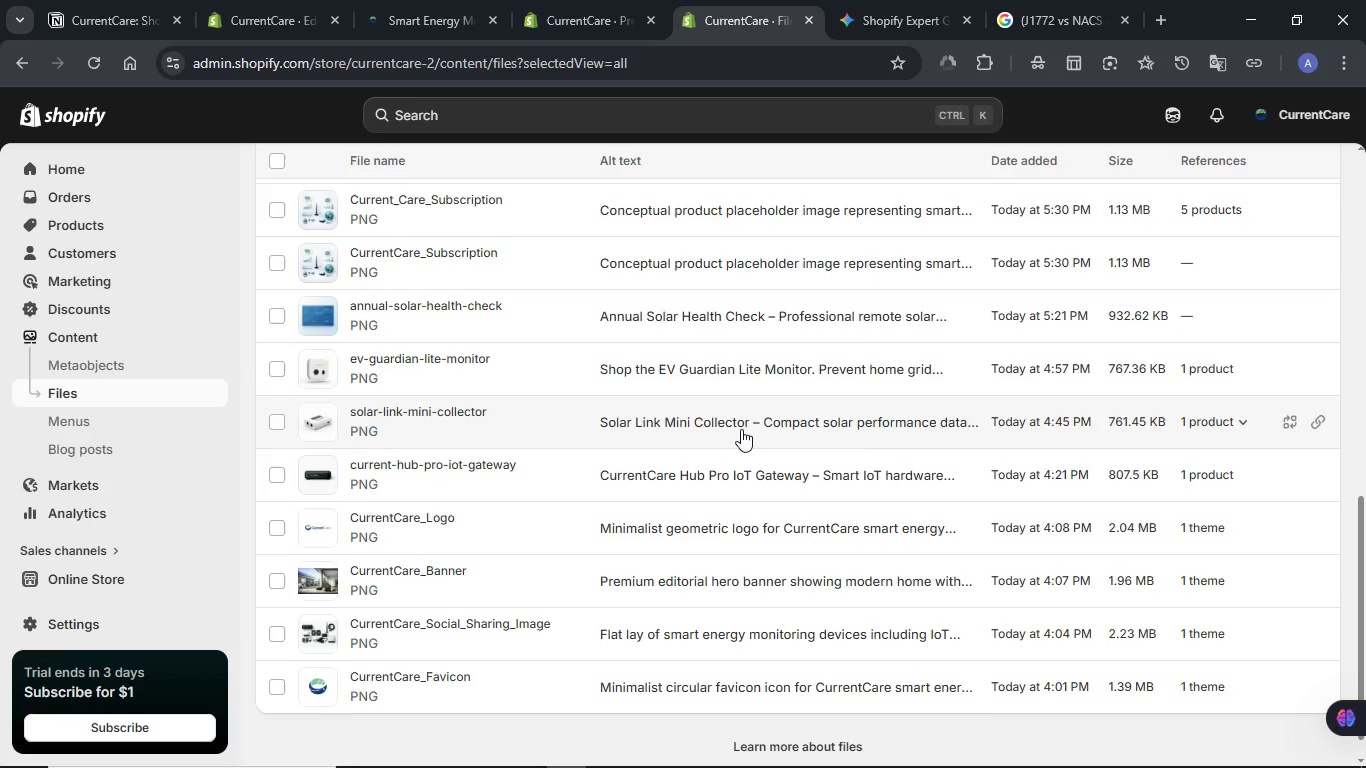 
scroll: coordinate [736, 429], scroll_direction: up, amount: 26.0
 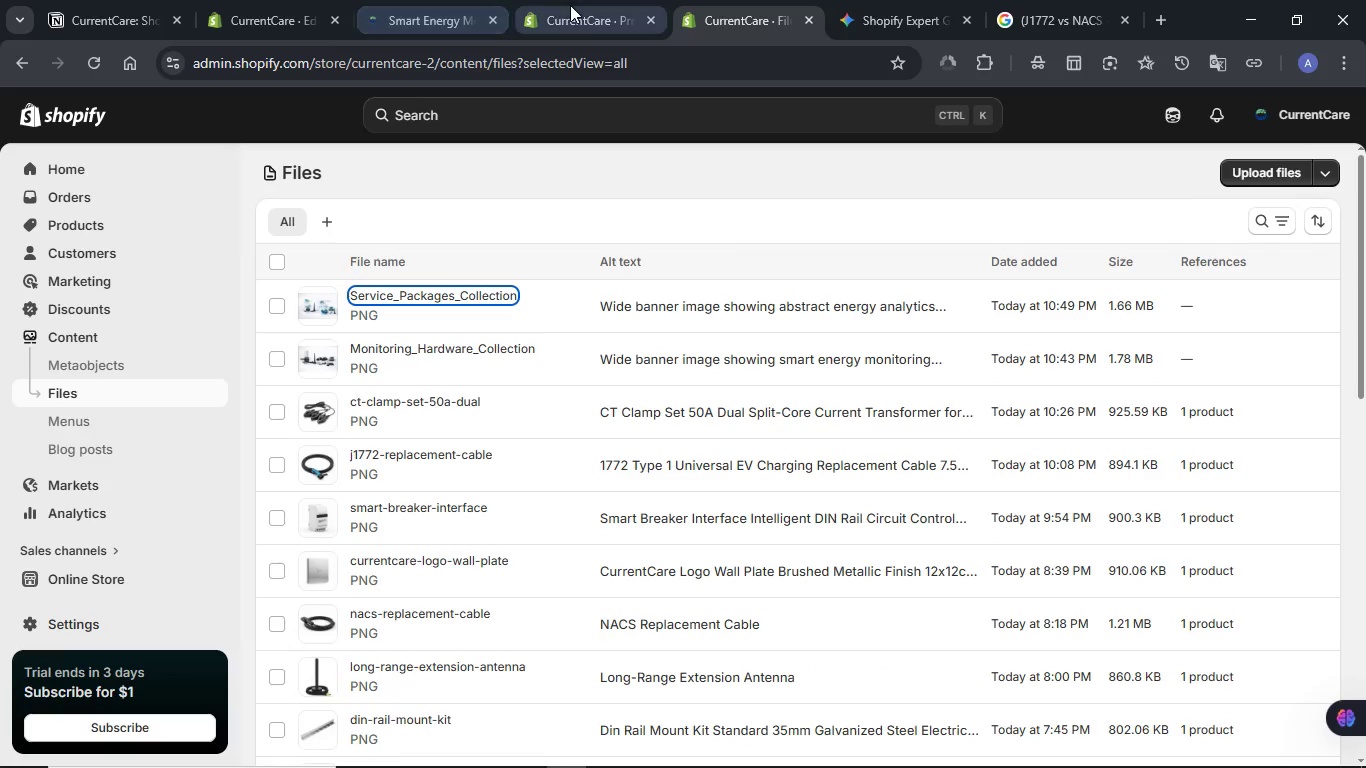 
left_click([570, 5])
 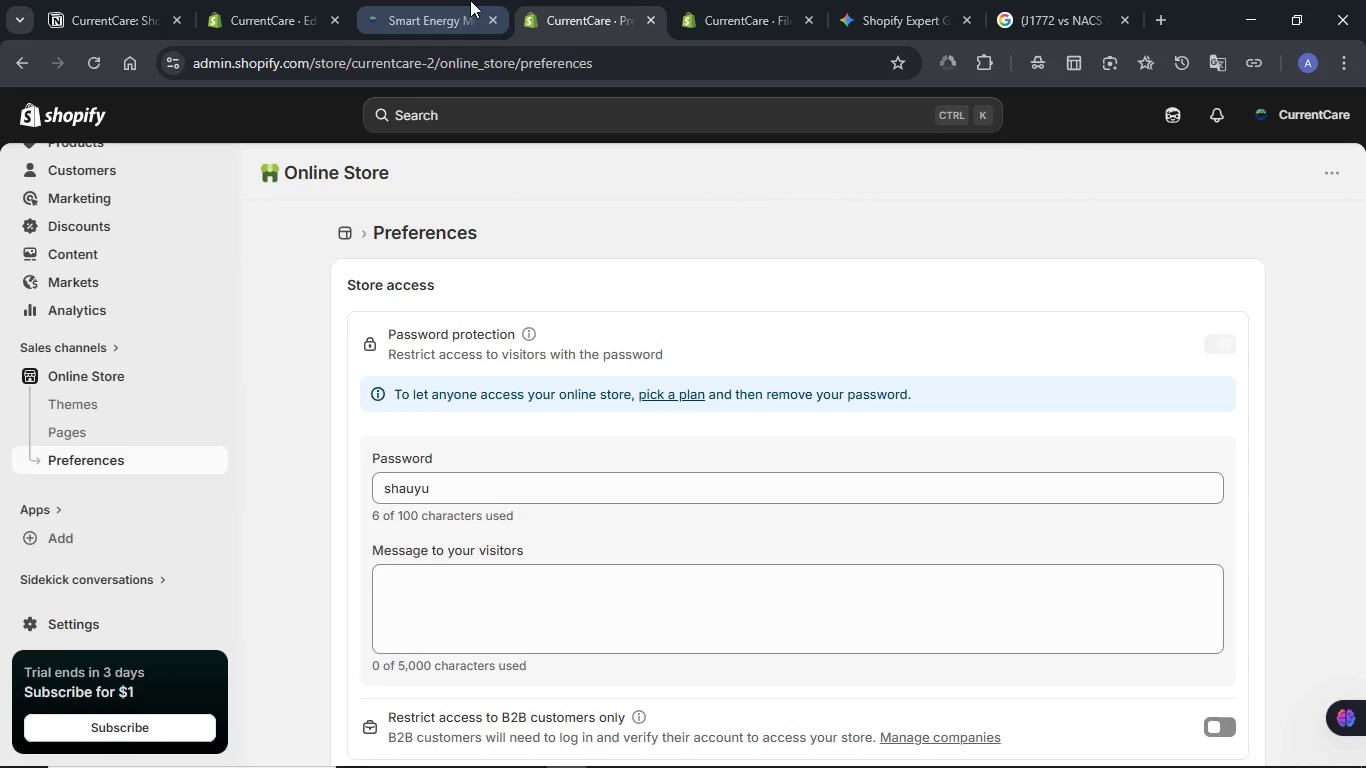 
left_click([470, 0])
 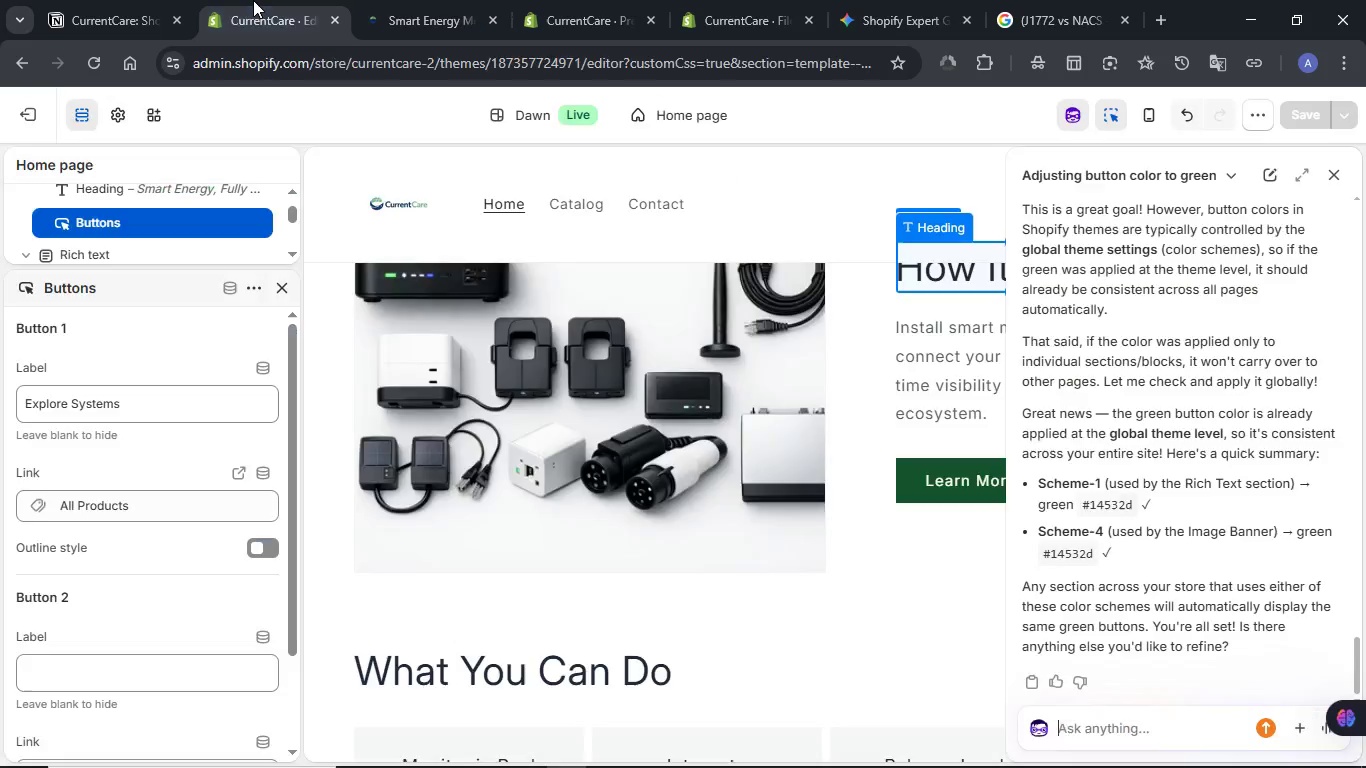 
left_click([253, 0])
 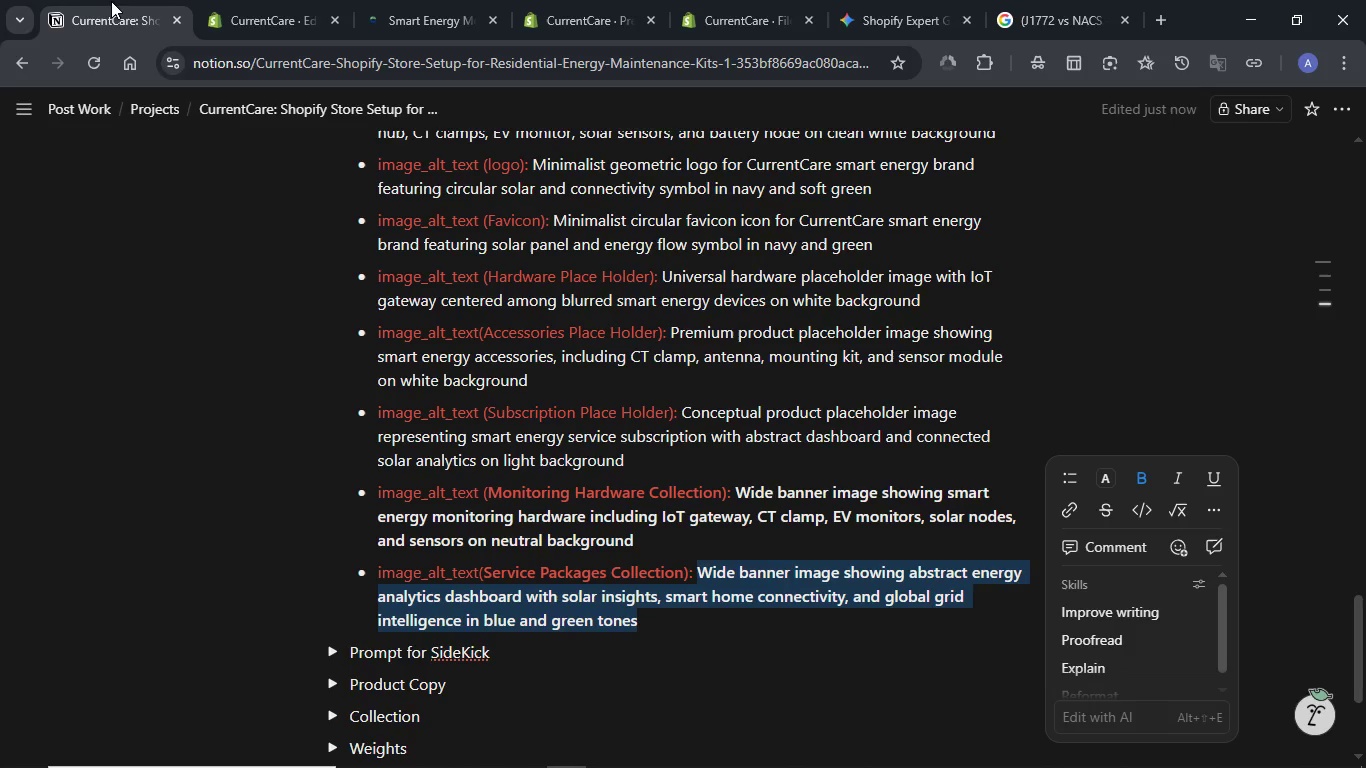 
left_click([112, 0])
 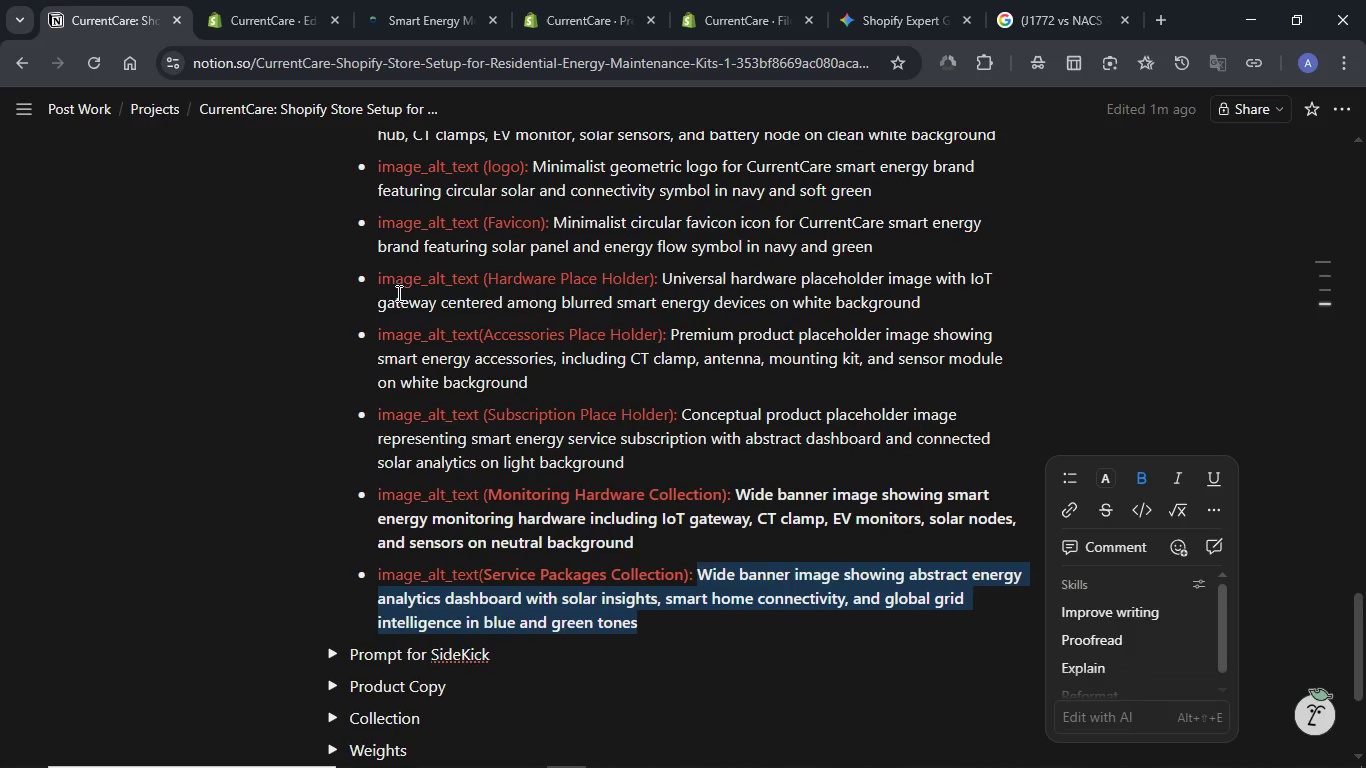 
scroll: coordinate [397, 293], scroll_direction: up, amount: 4.0
 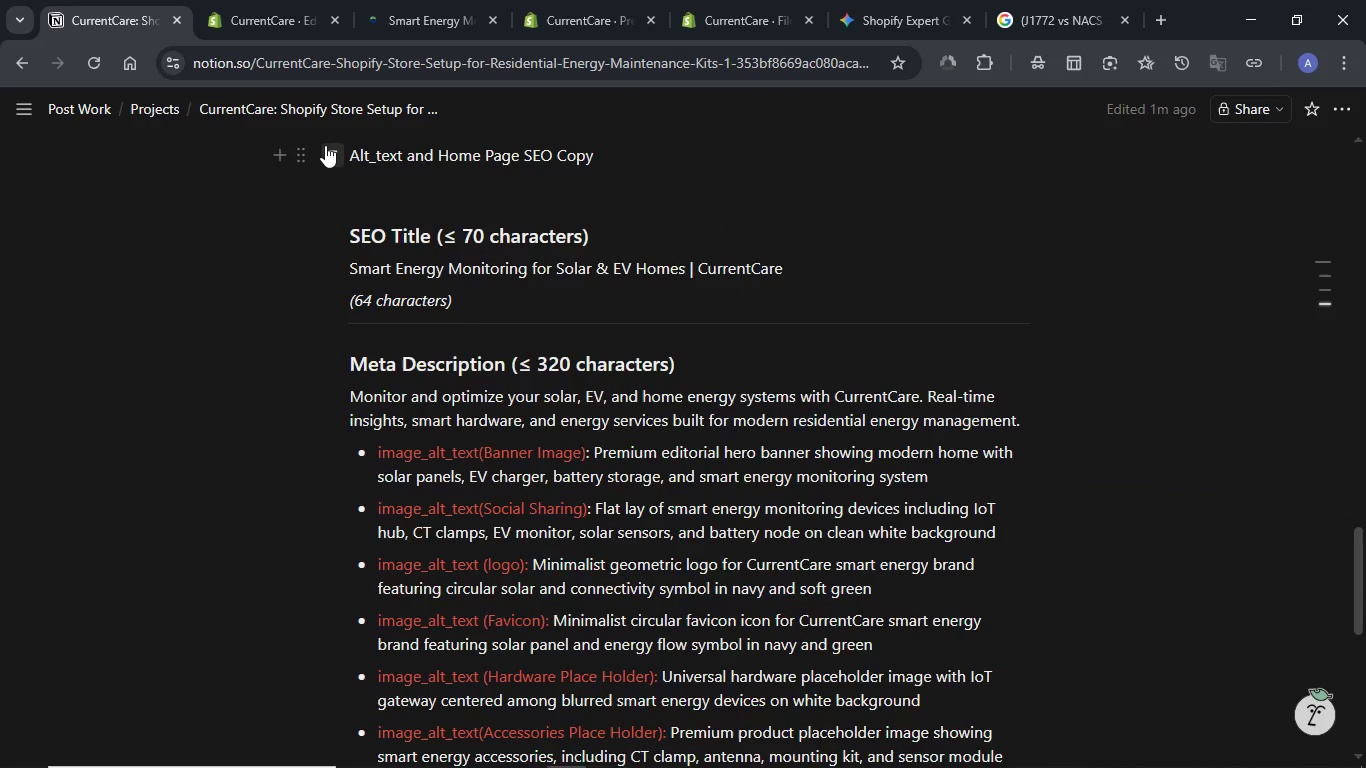 
left_click([325, 145])
 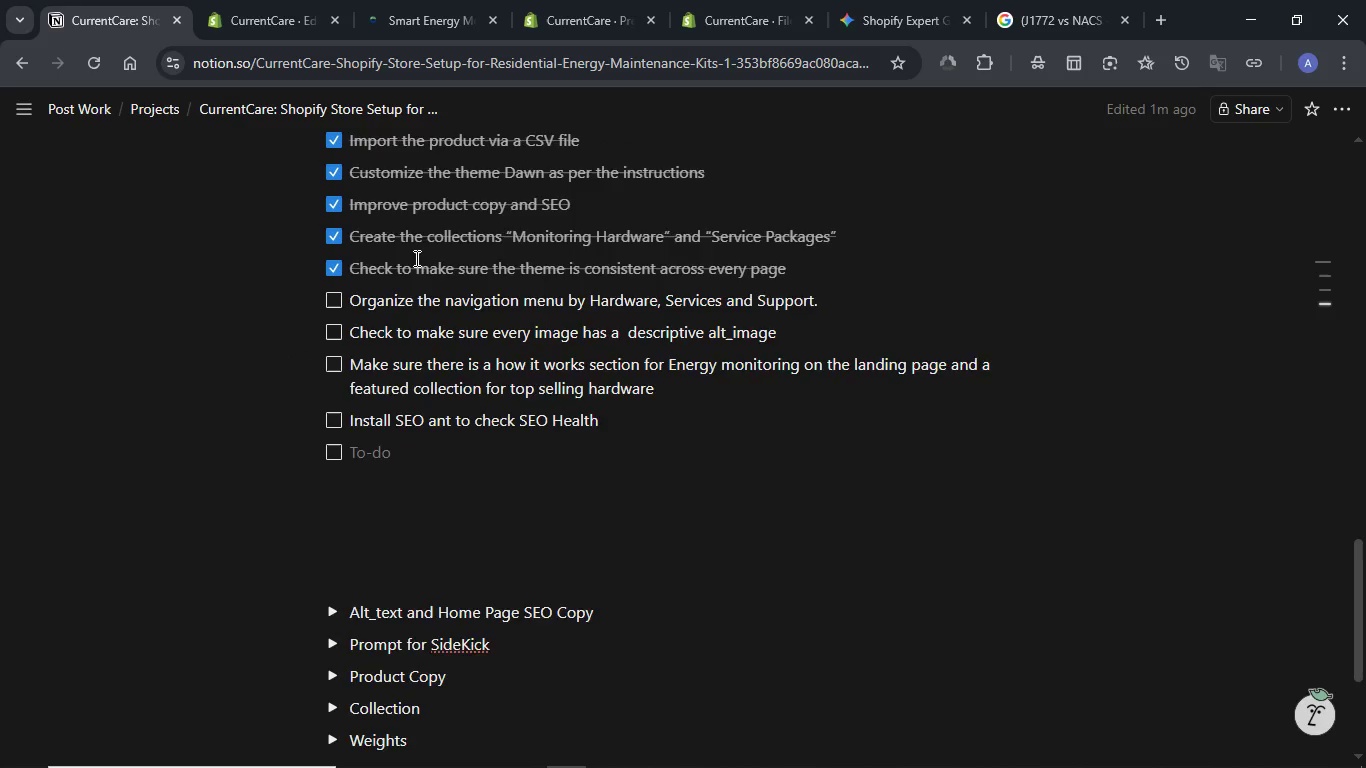 
scroll: coordinate [415, 258], scroll_direction: up, amount: 3.0
 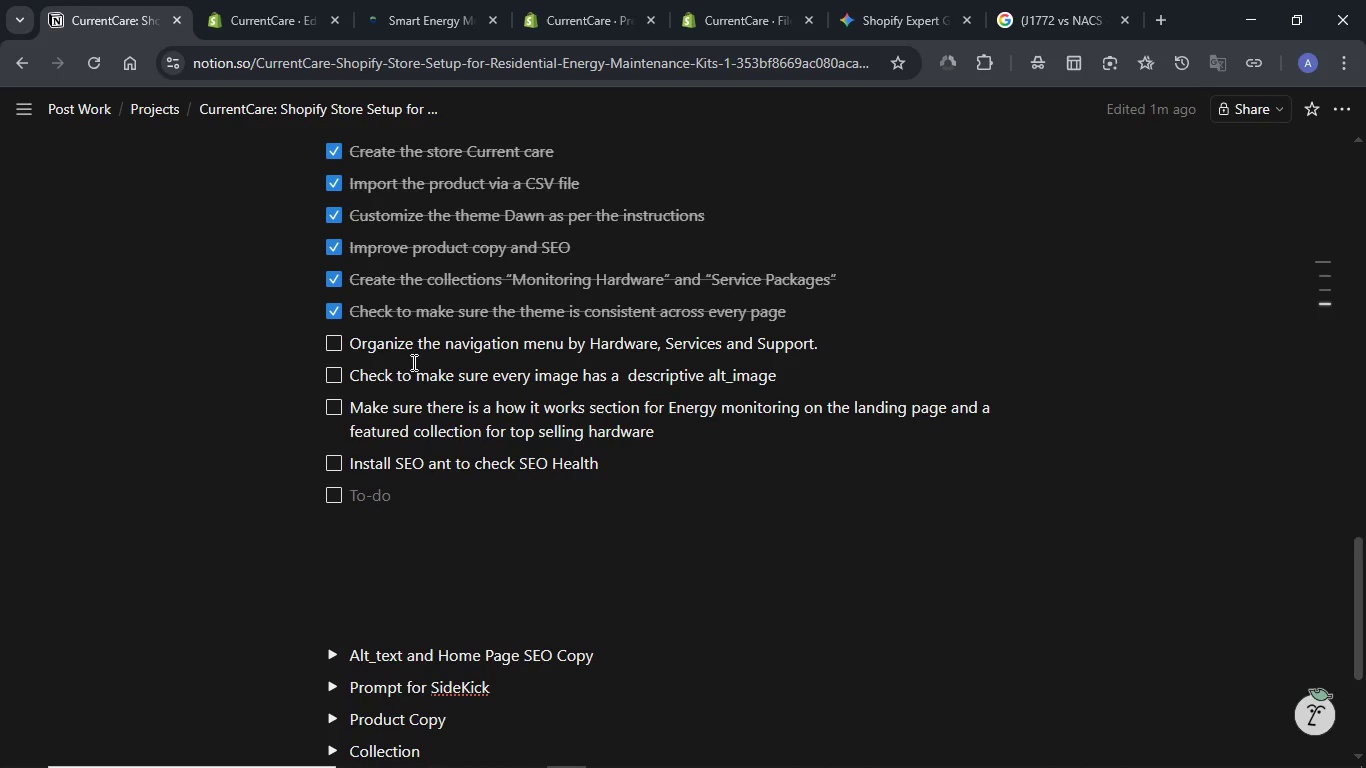 
left_click([342, 342])
 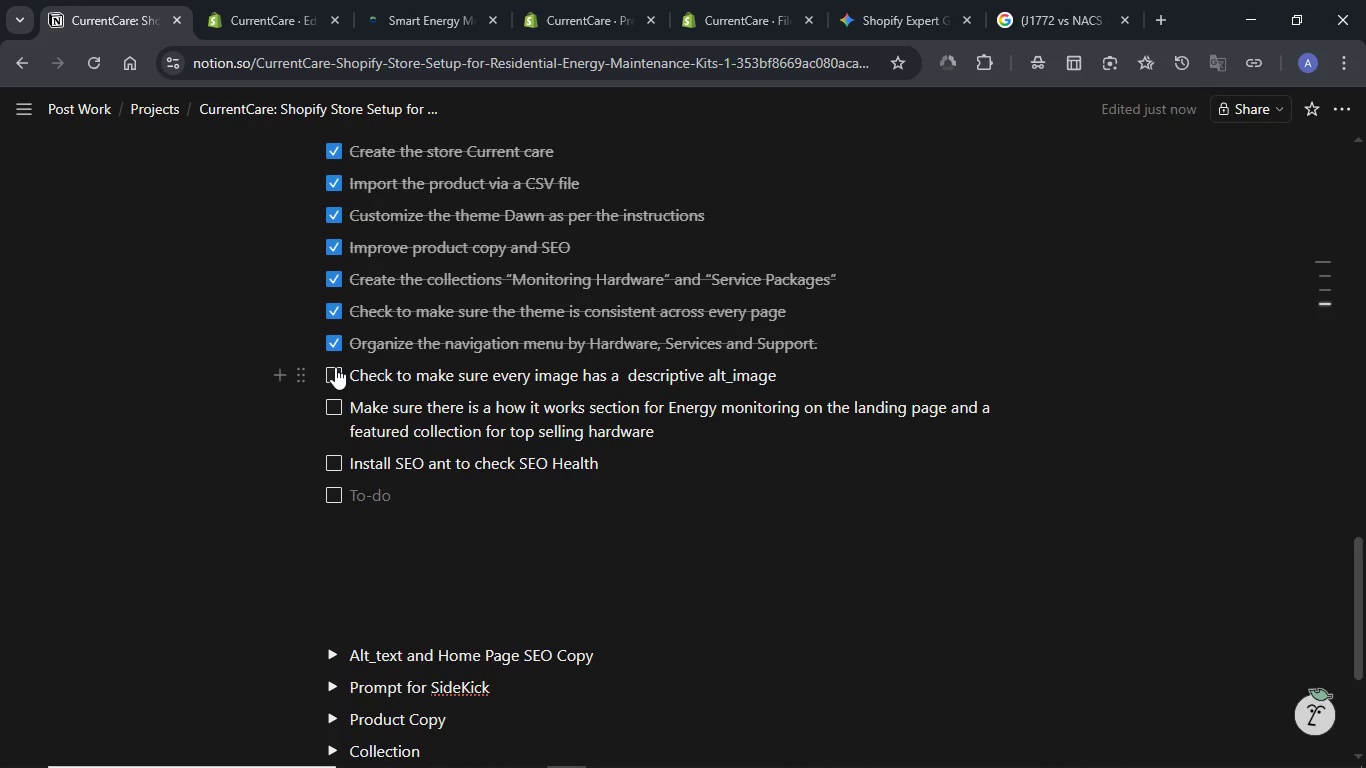 
left_click([335, 367])
 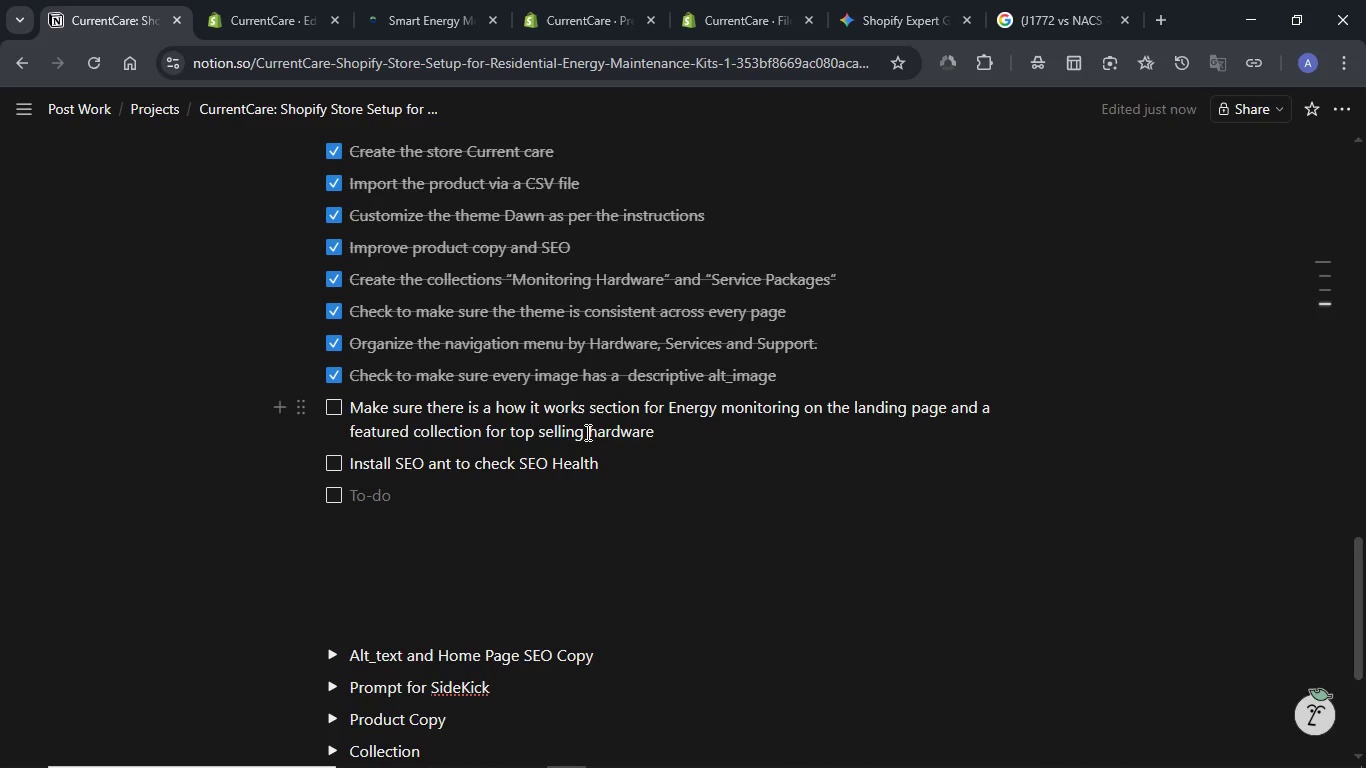 
wait(5.49)
 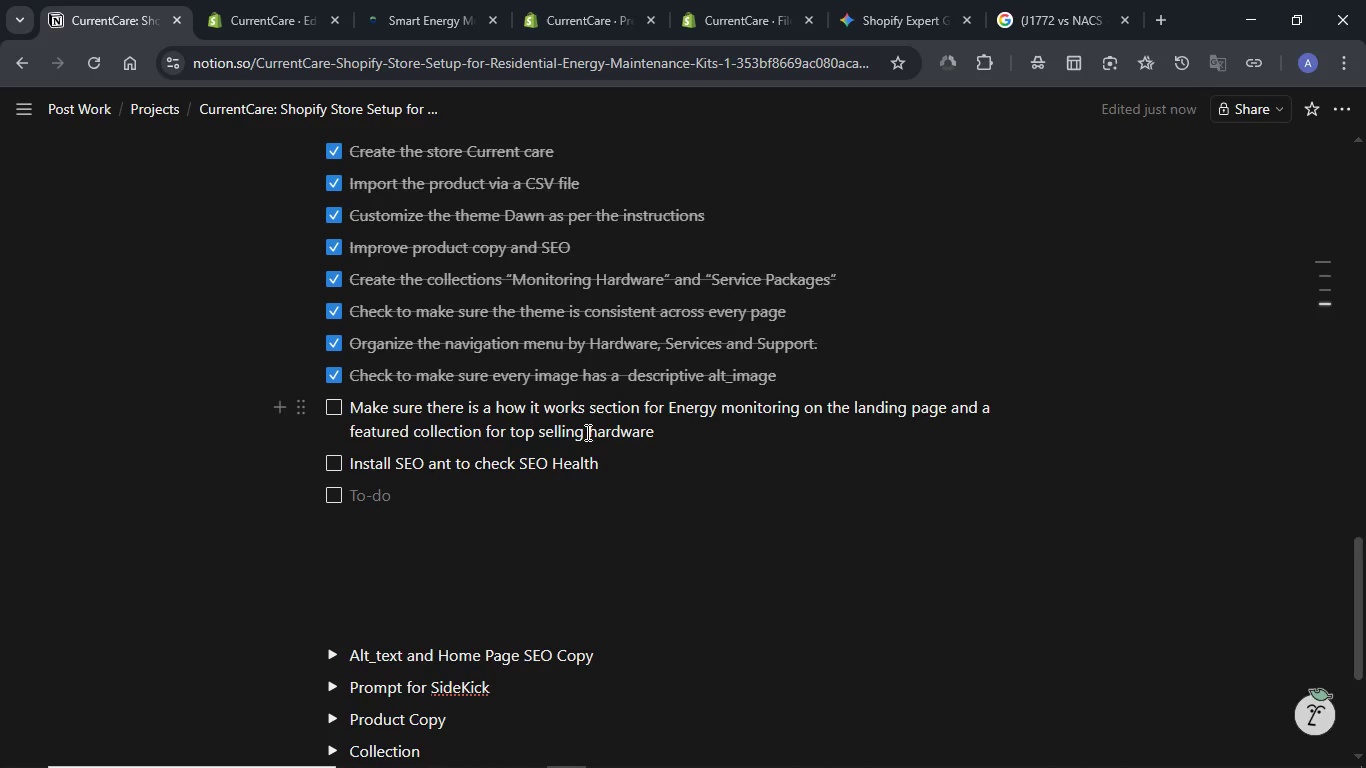 
left_click([237, 0])
 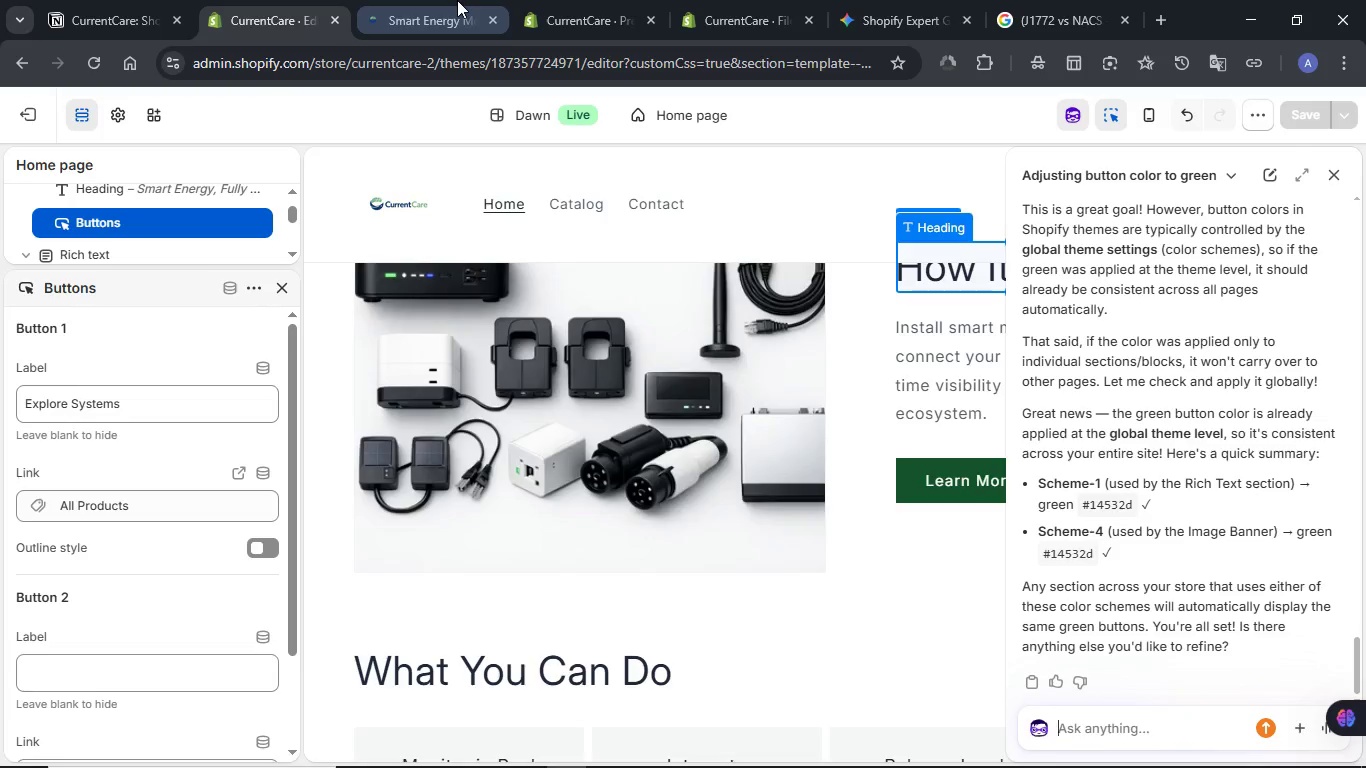 
left_click([457, 0])
 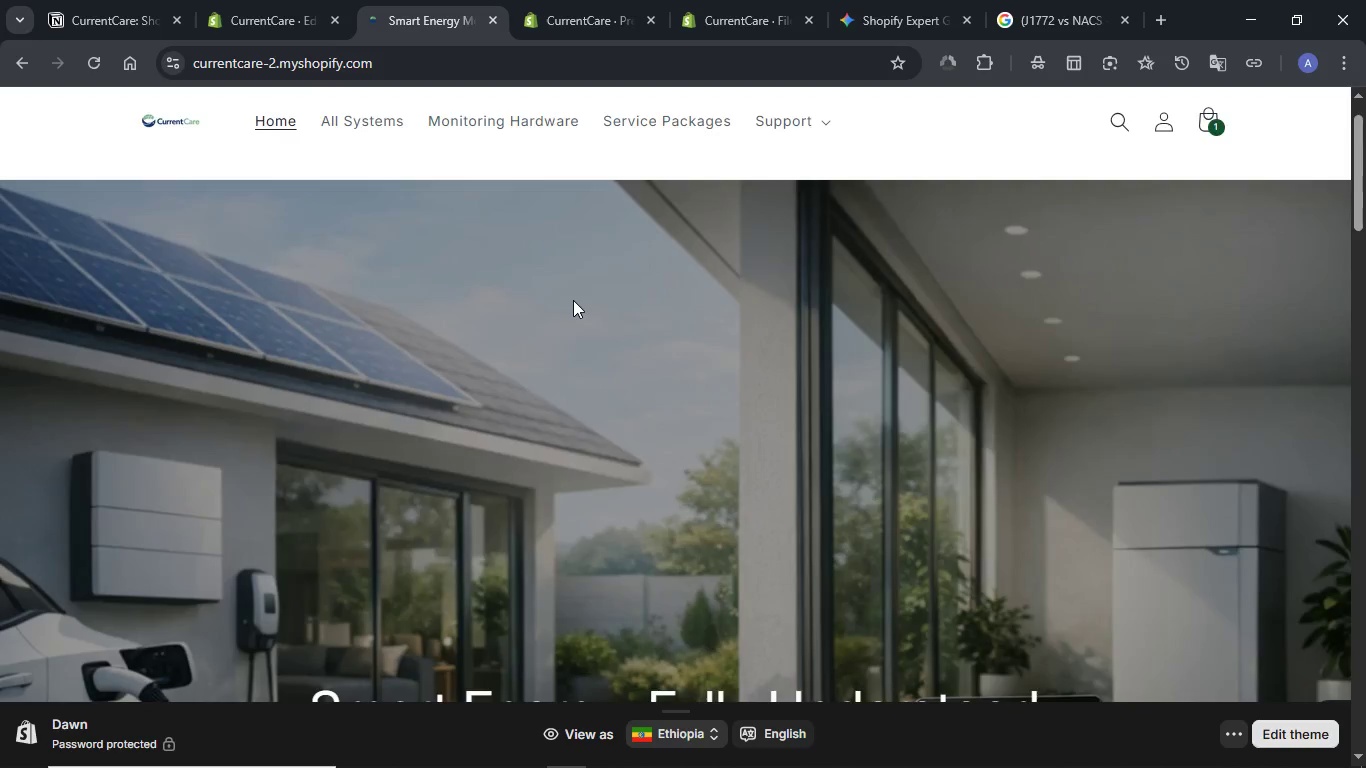 
scroll: coordinate [576, 301], scroll_direction: down, amount: 12.0
 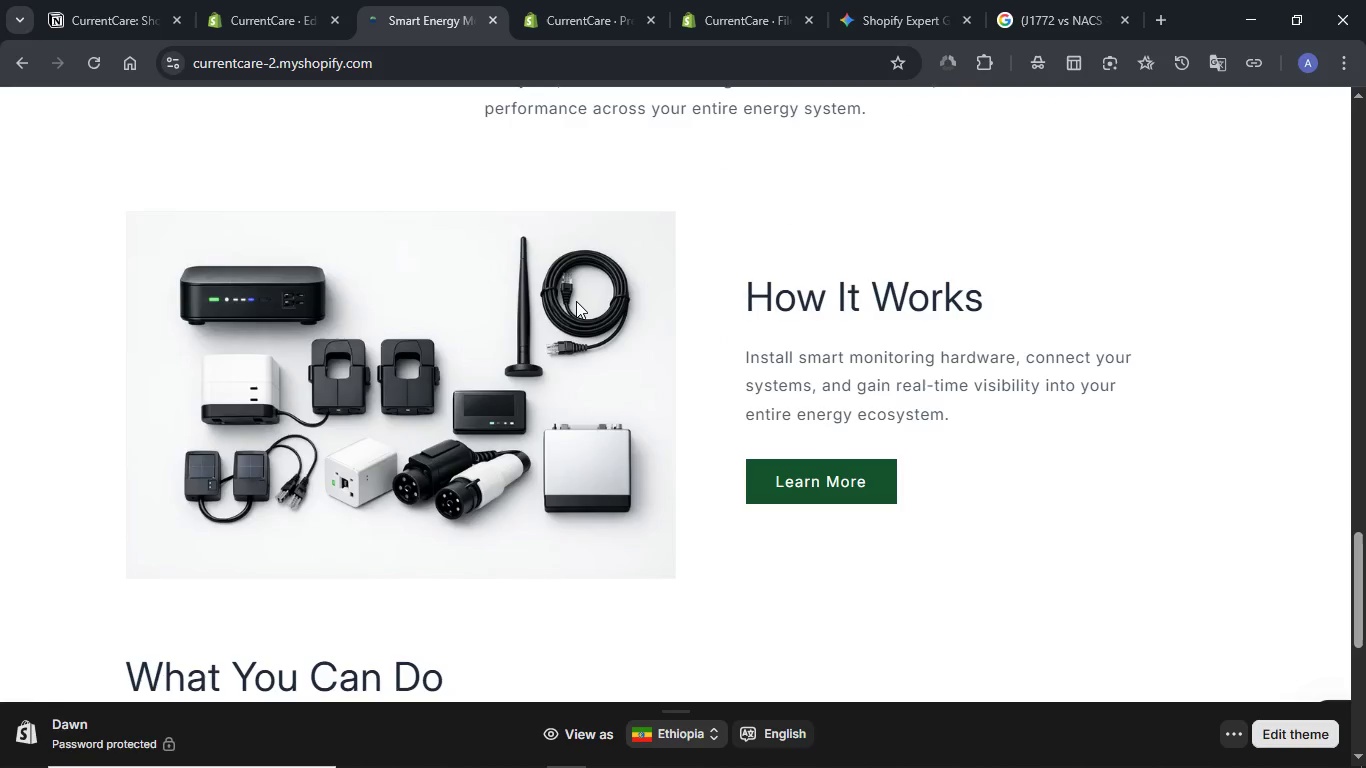 
left_click([281, 0])
 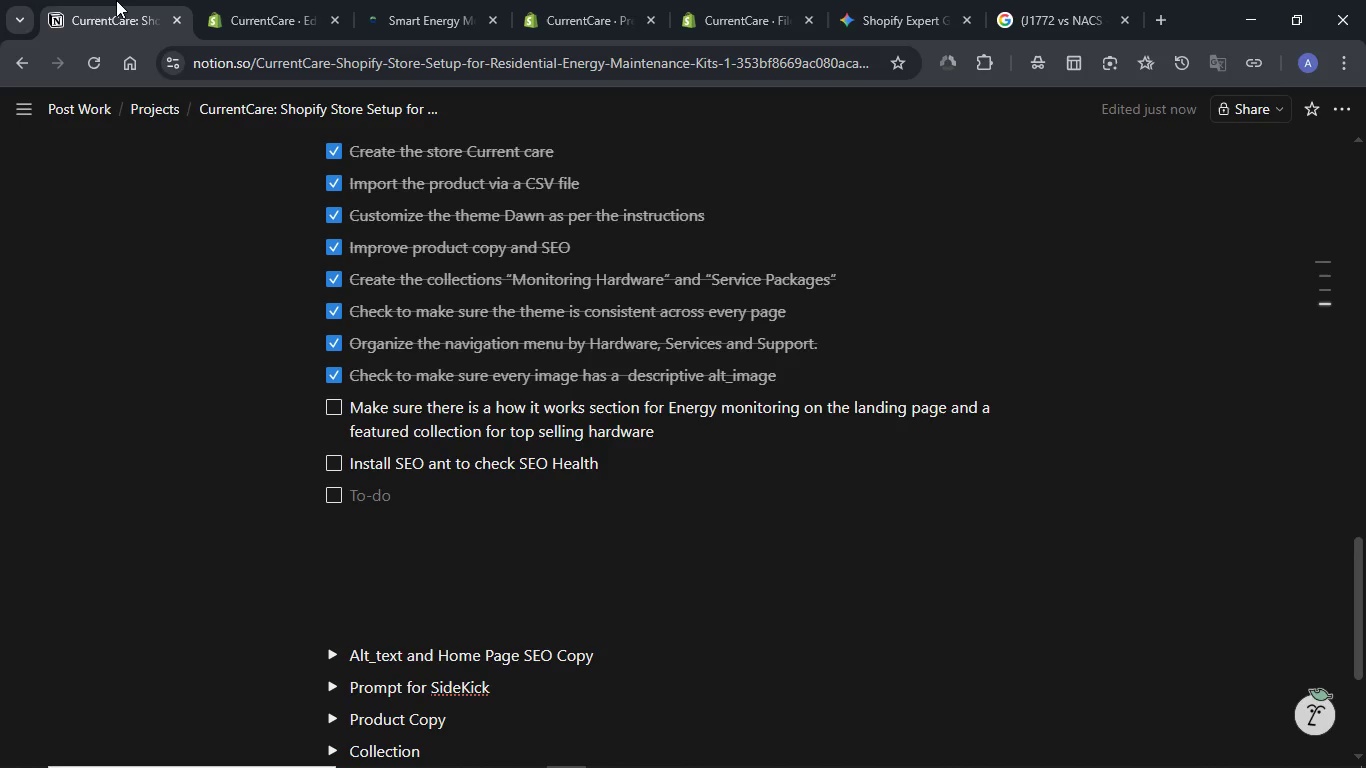 
left_click([116, 0])
 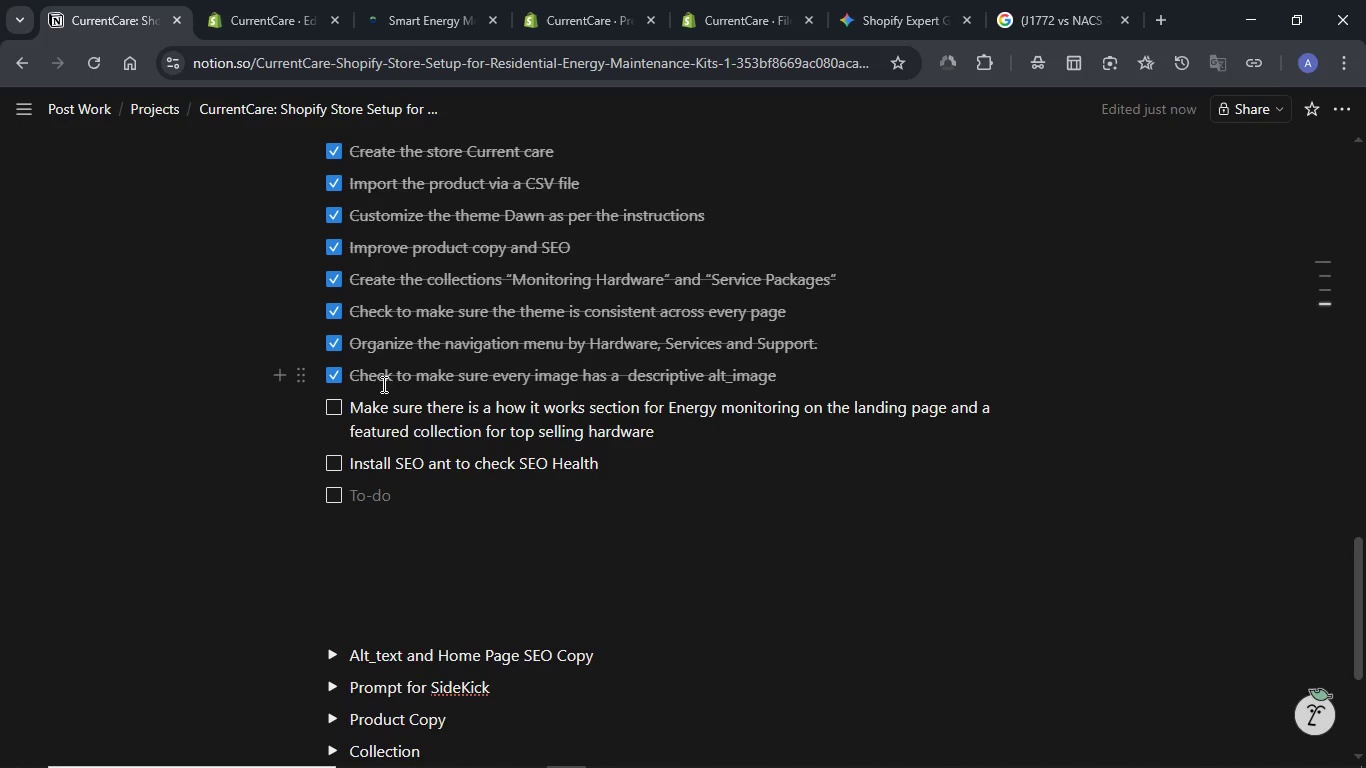 
left_click([339, 405])
 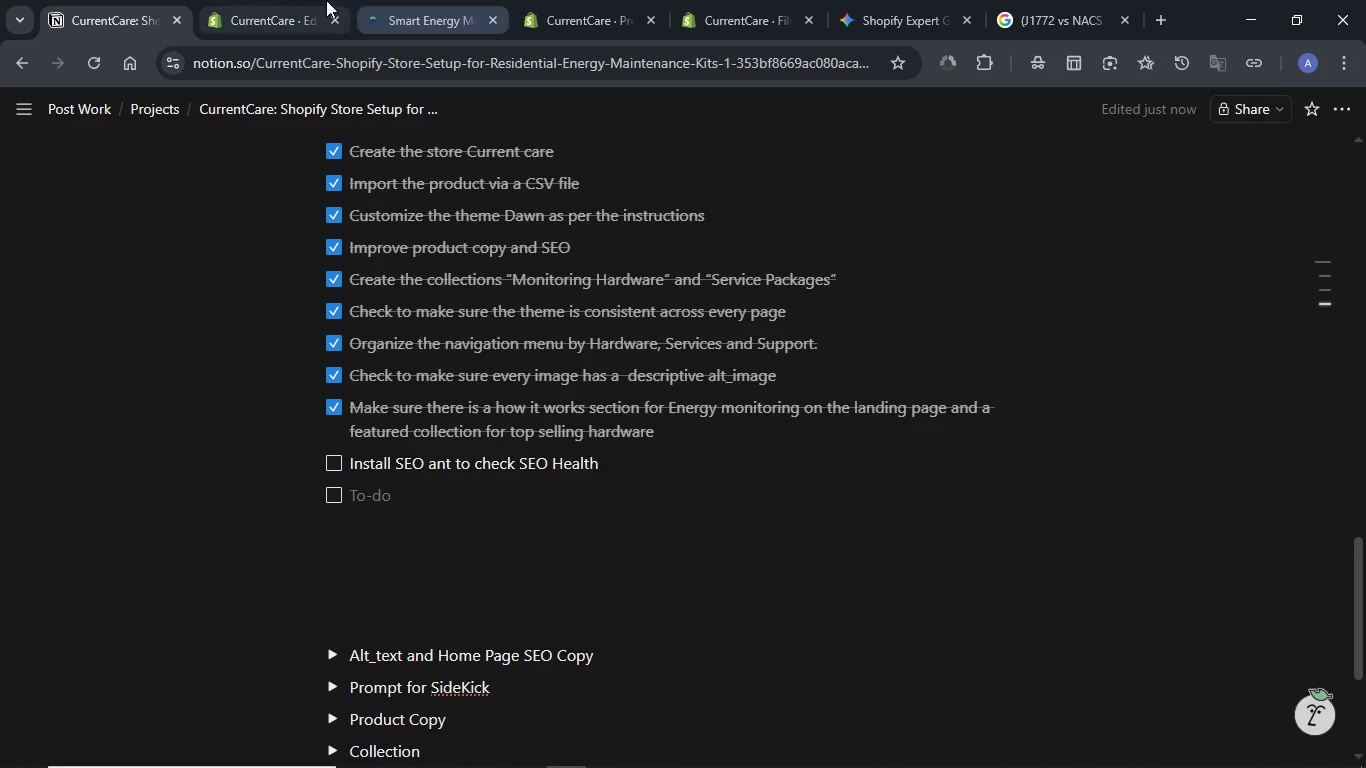 
left_click([286, 0])
 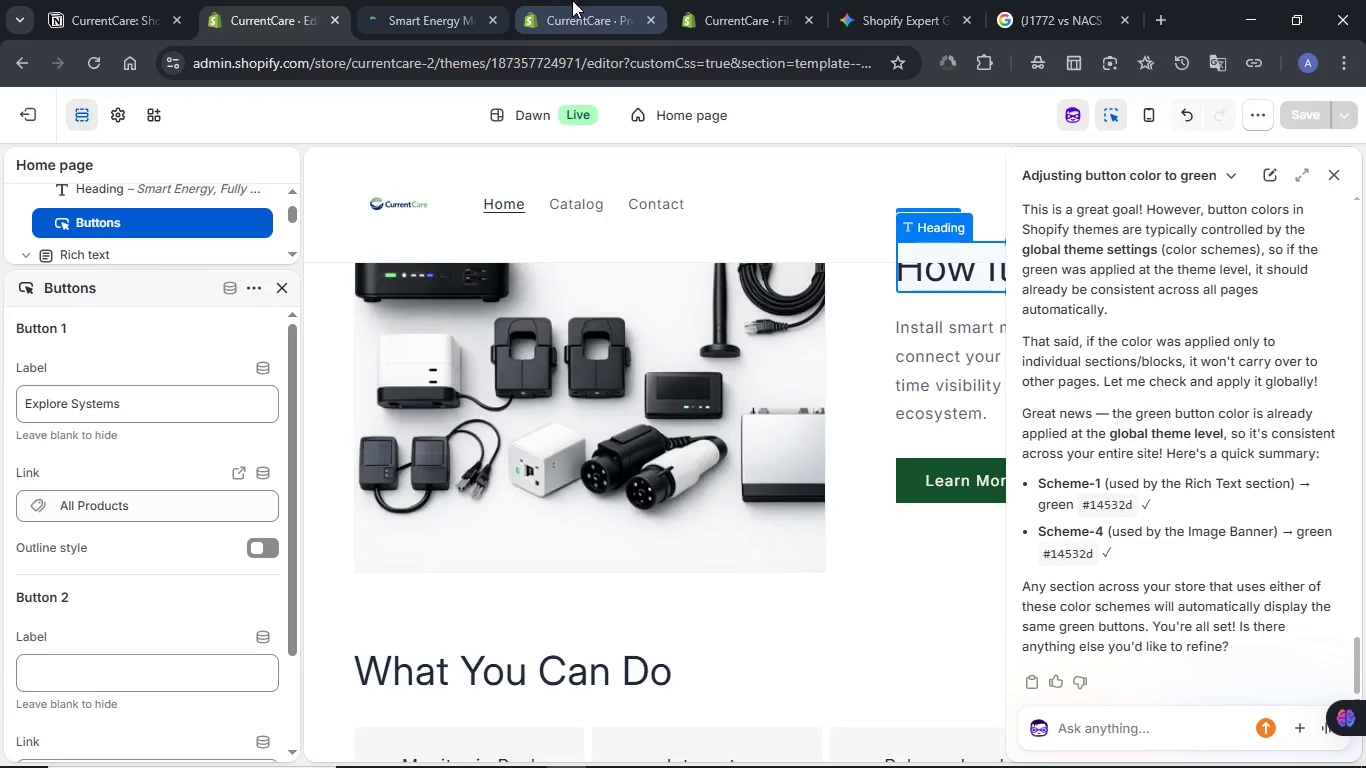 
left_click([572, 0])
 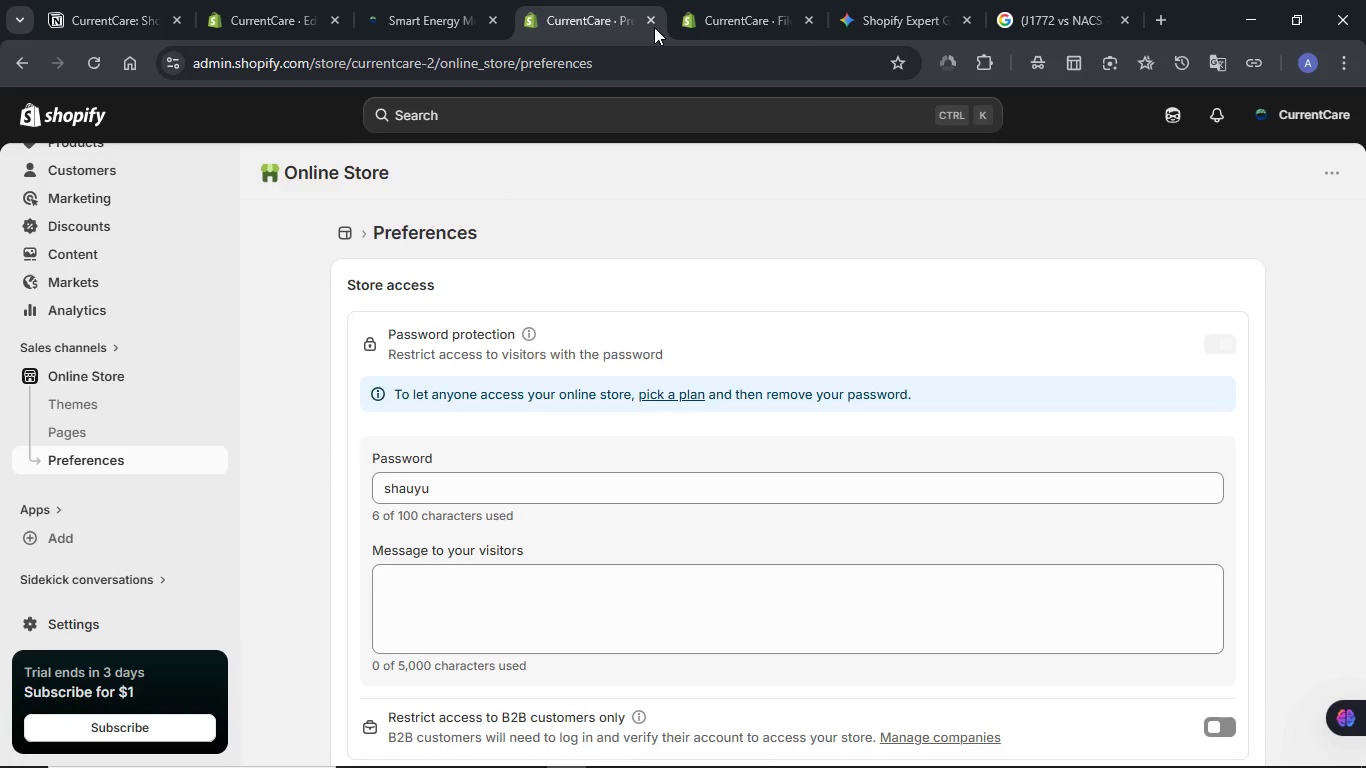 
left_click([709, 0])
 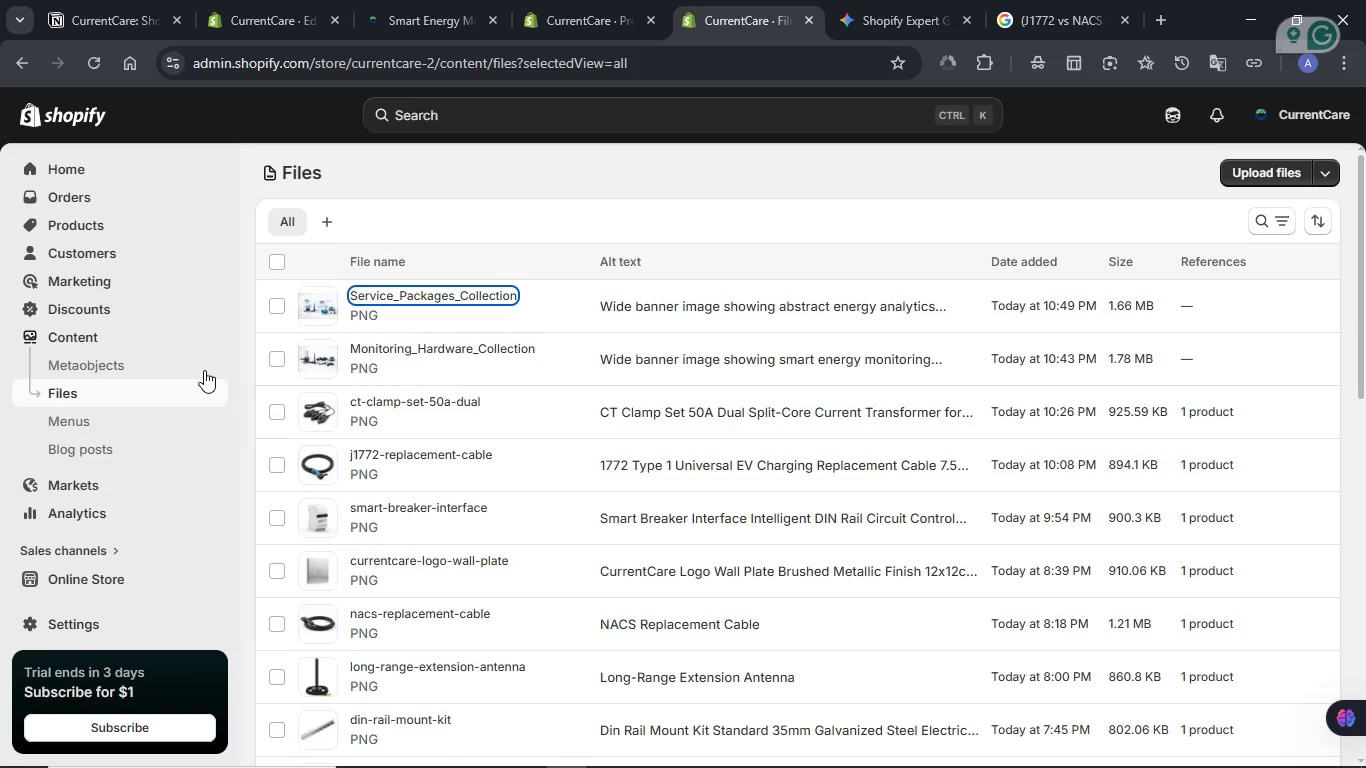 
scroll: coordinate [140, 510], scroll_direction: down, amount: 4.0
 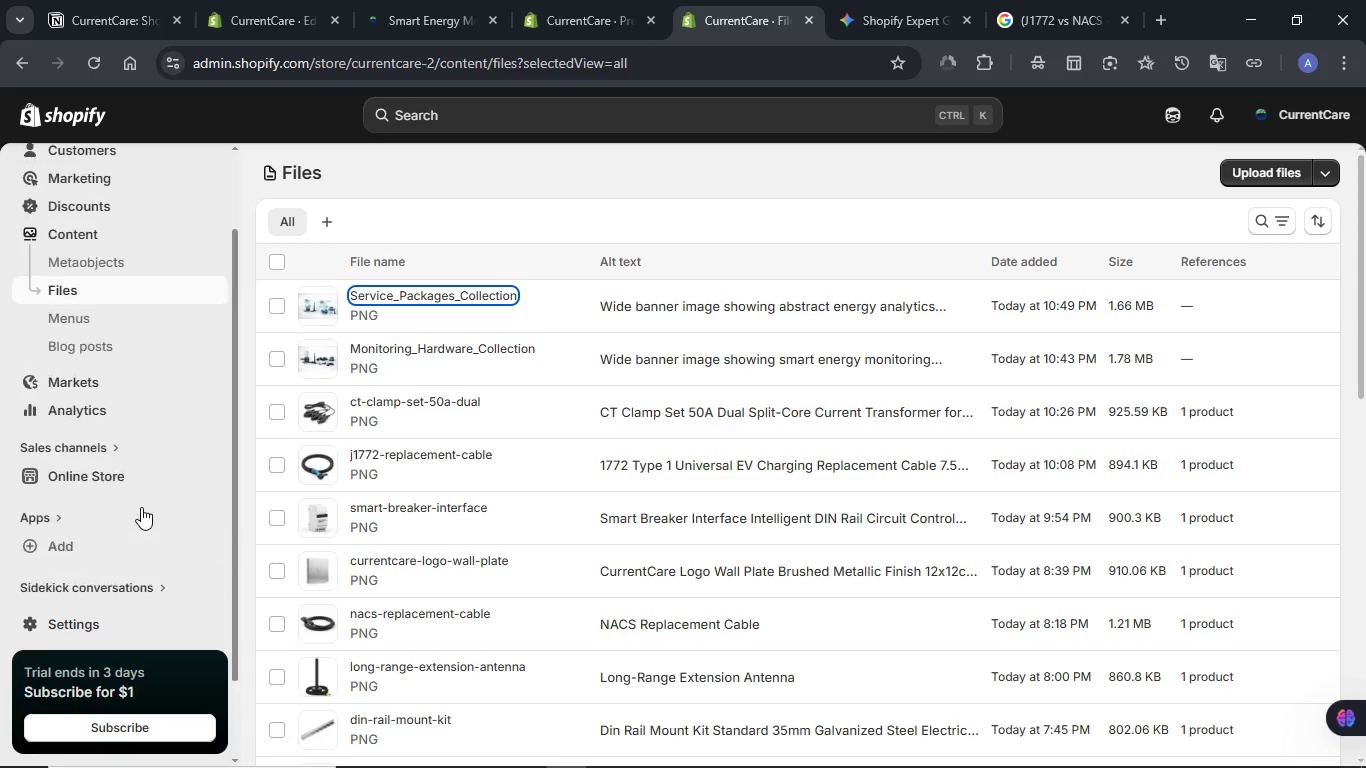 
scroll: coordinate [141, 507], scroll_direction: up, amount: 1.0
 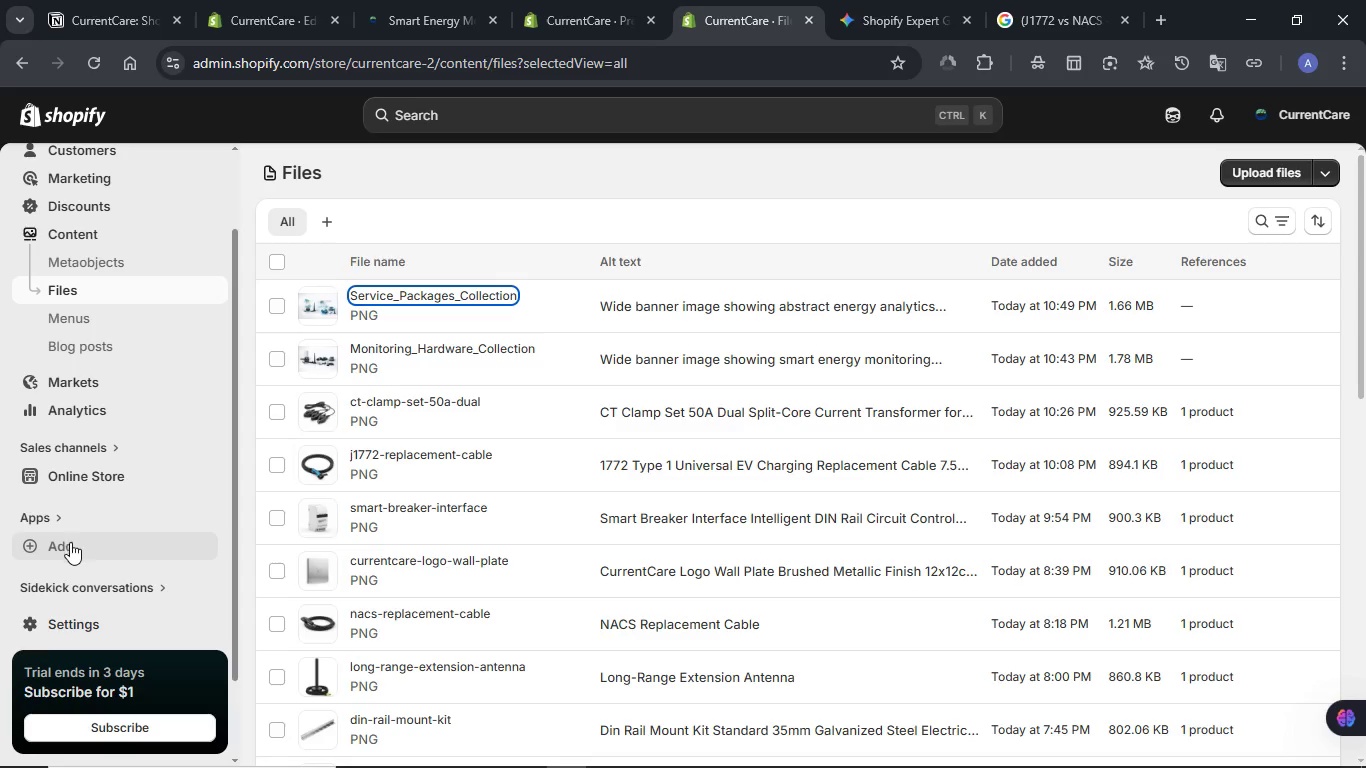 
left_click([68, 545])
 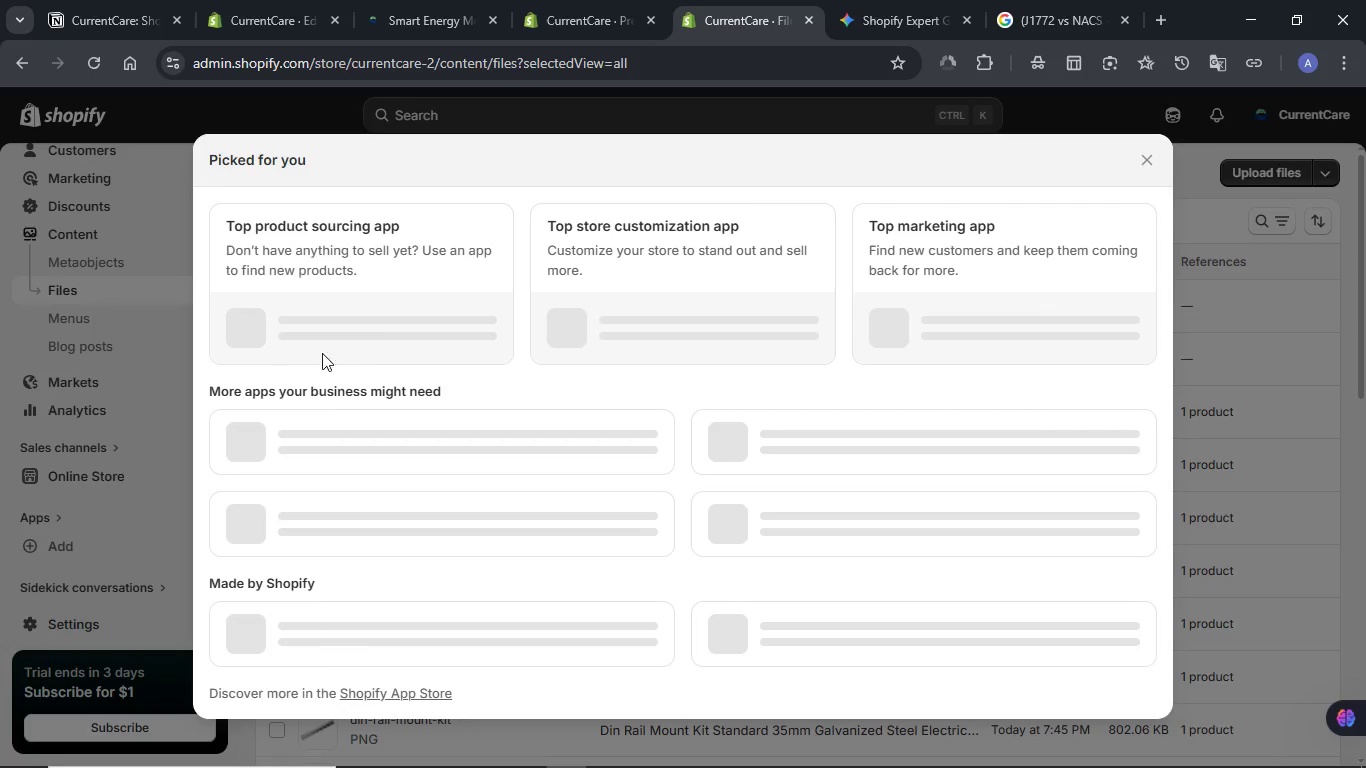 
mouse_move([416, 330])
 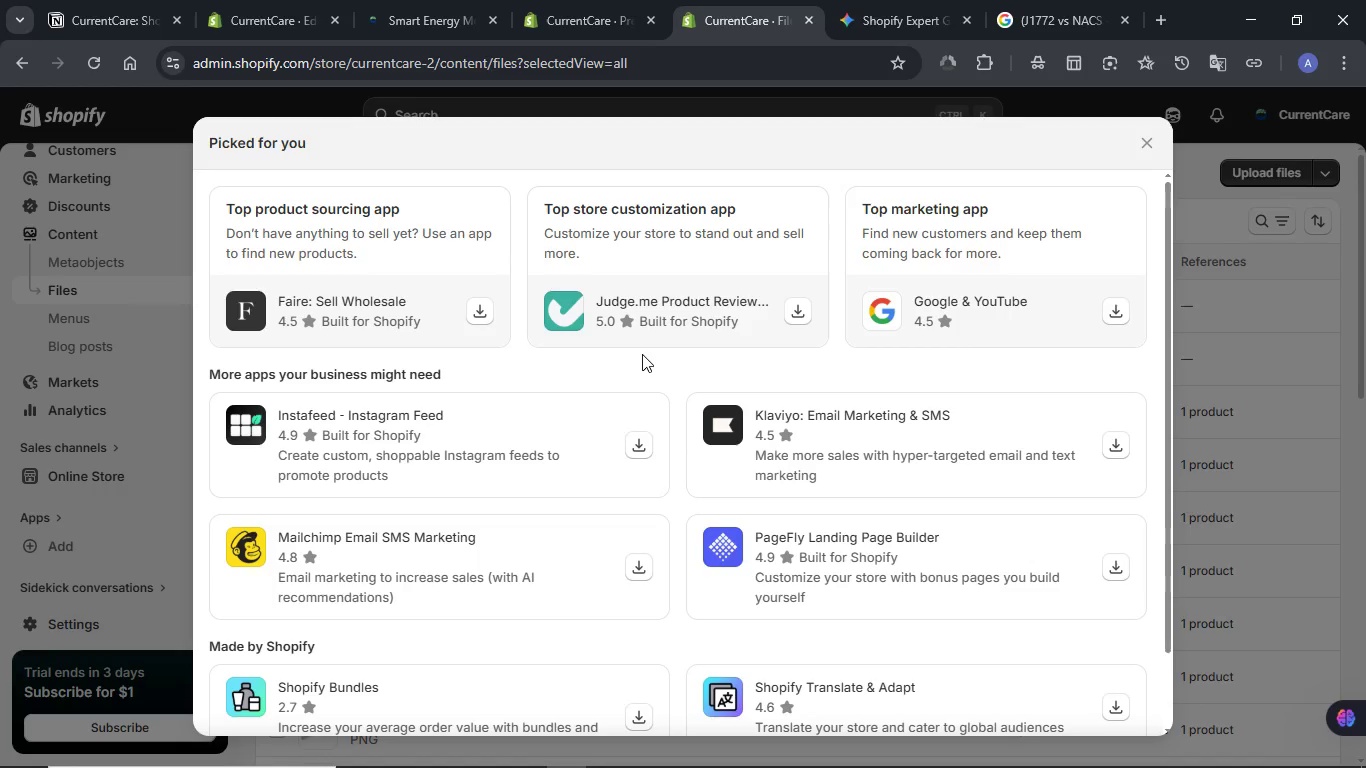 
scroll: coordinate [642, 357], scroll_direction: down, amount: 2.0
 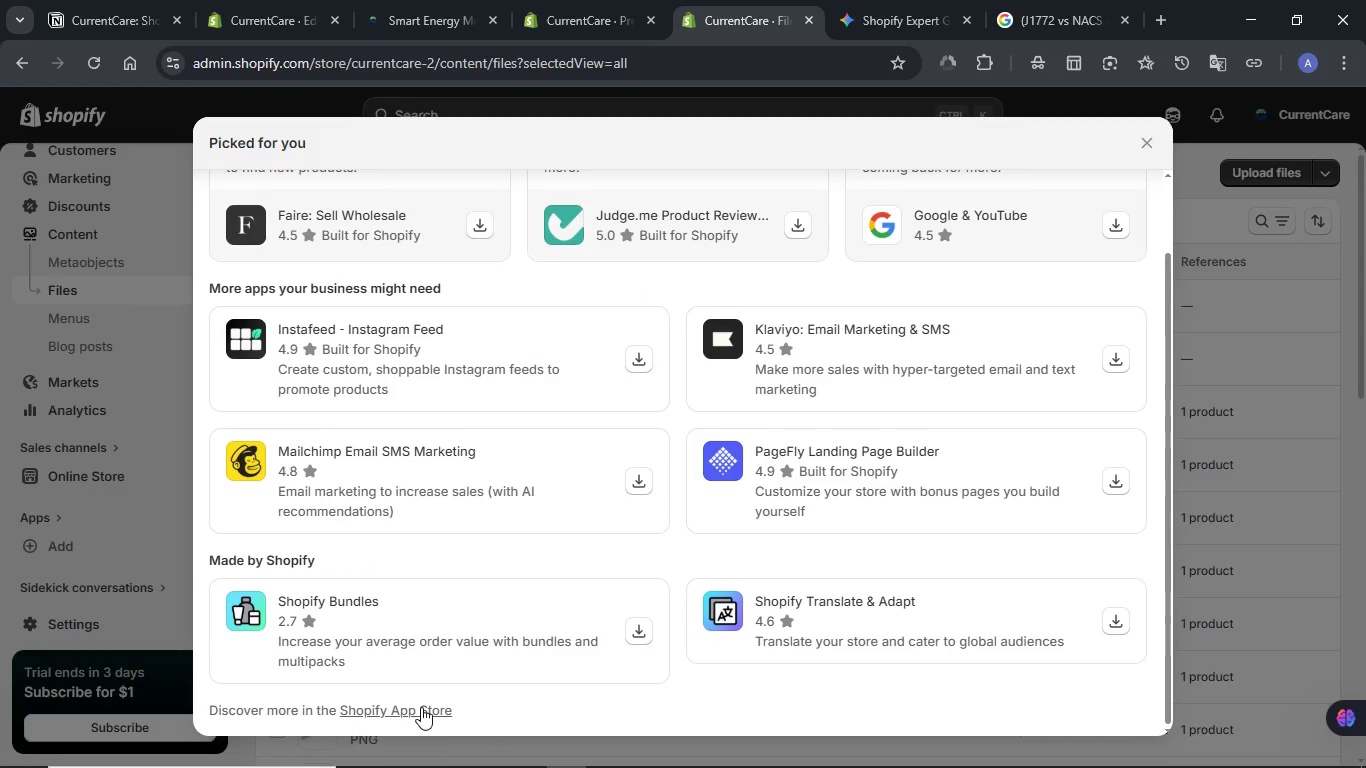 
left_click([421, 707])
 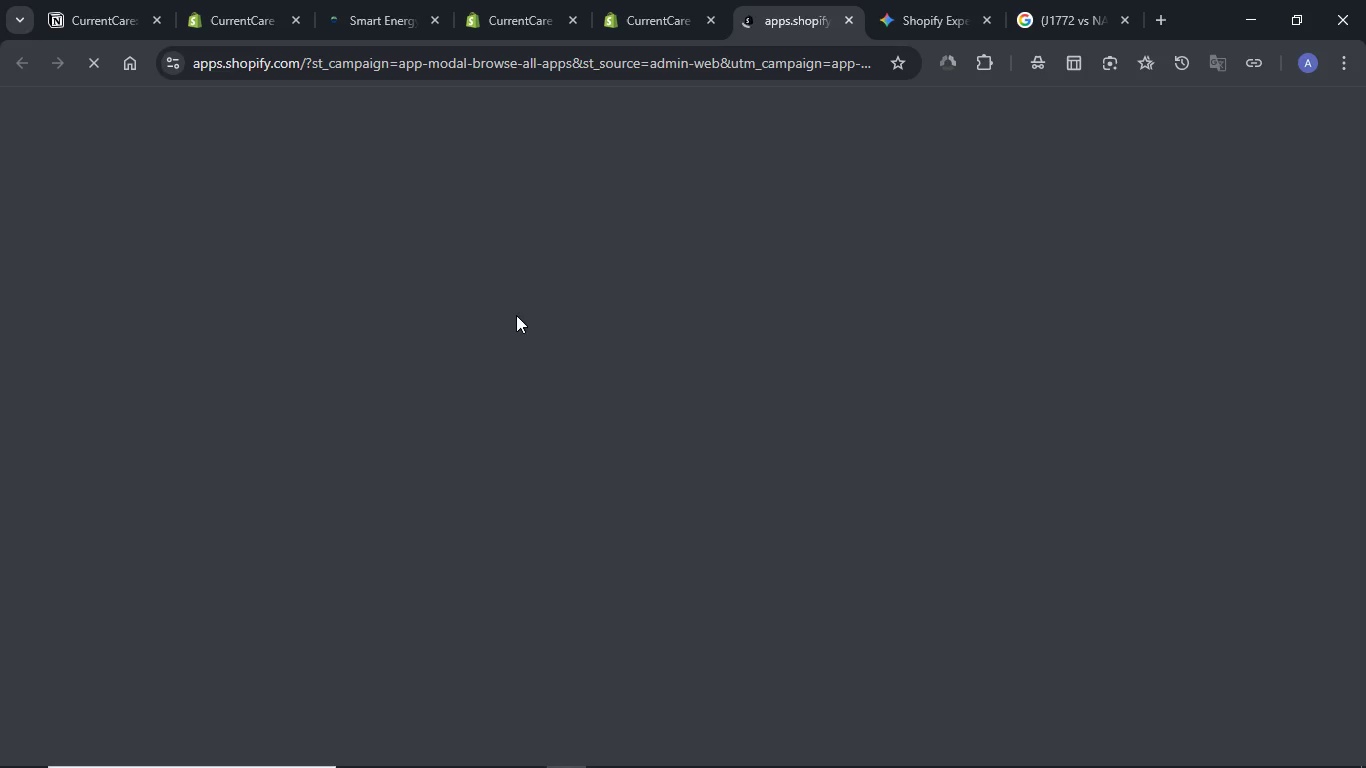 
wait(7.36)
 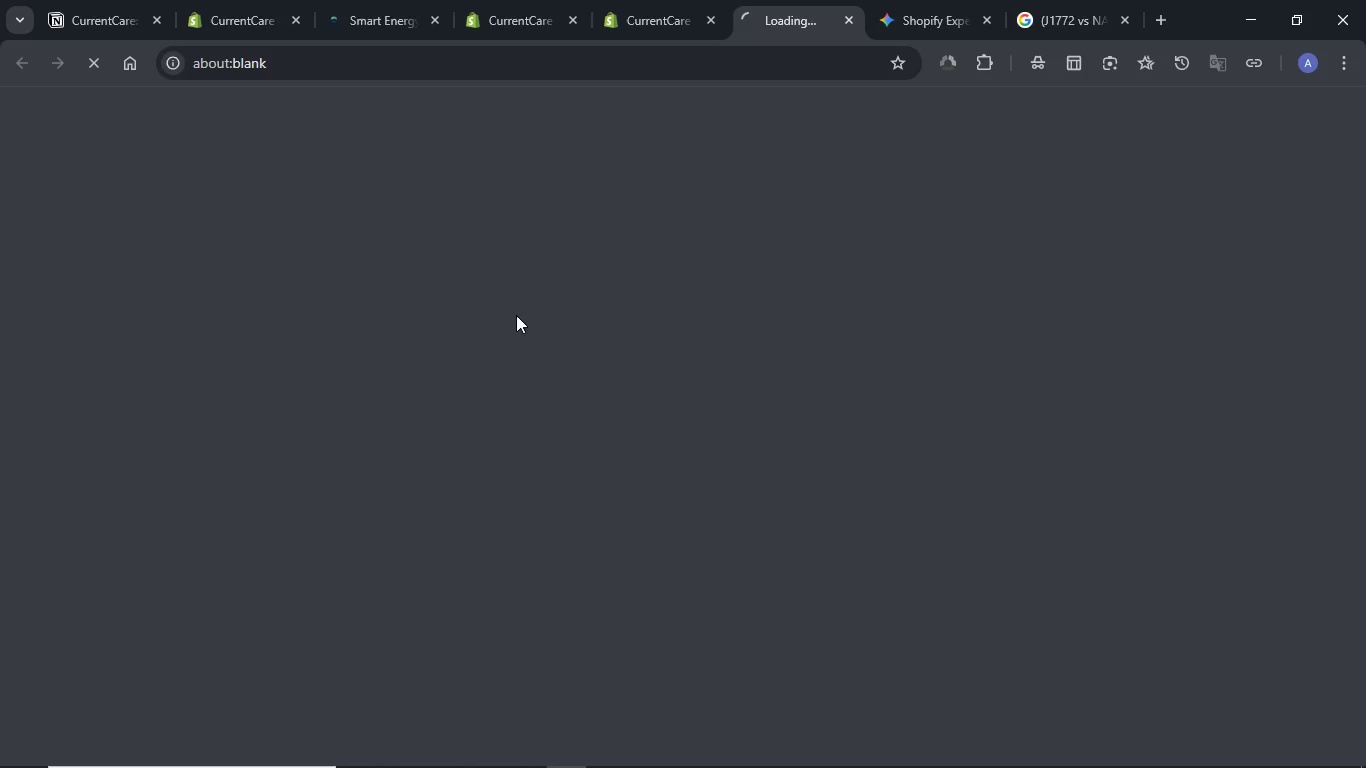 
left_click([508, 109])
 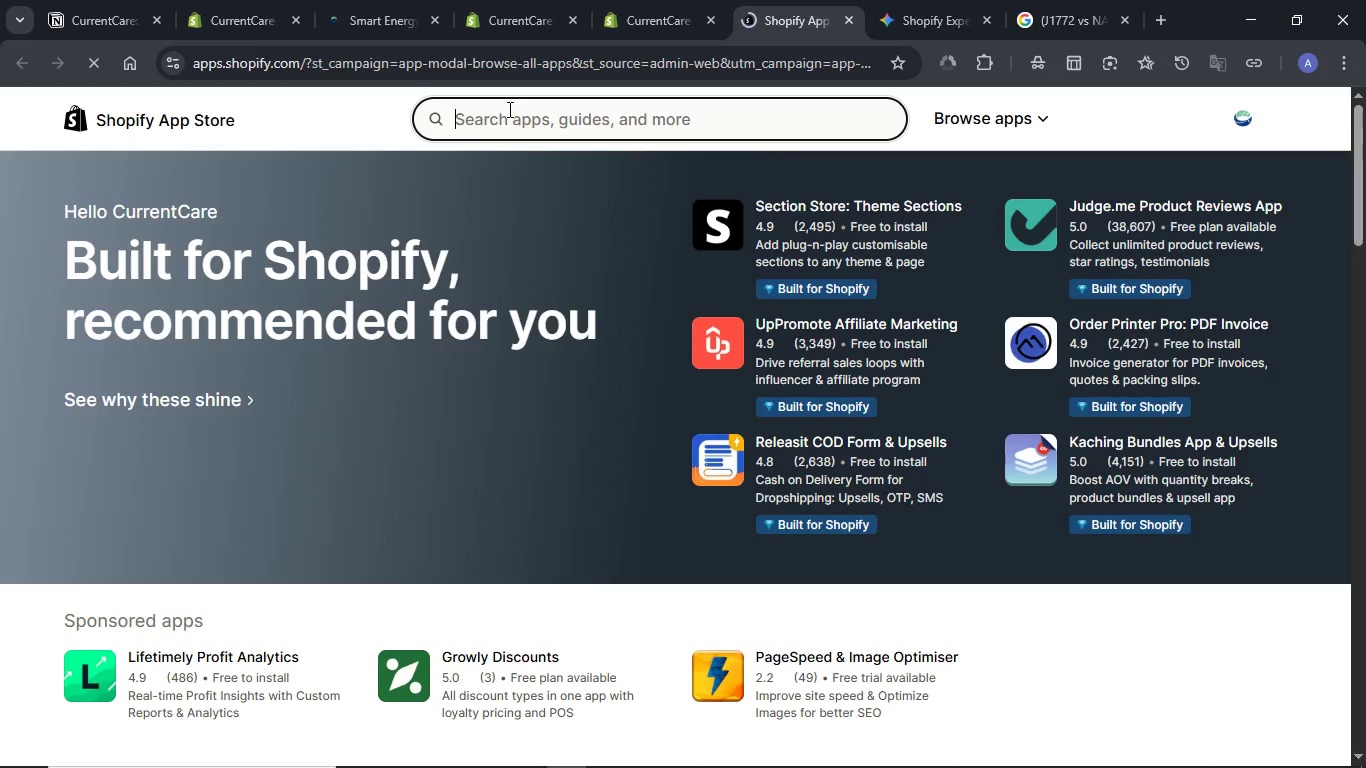 
type(SEO Ant)
 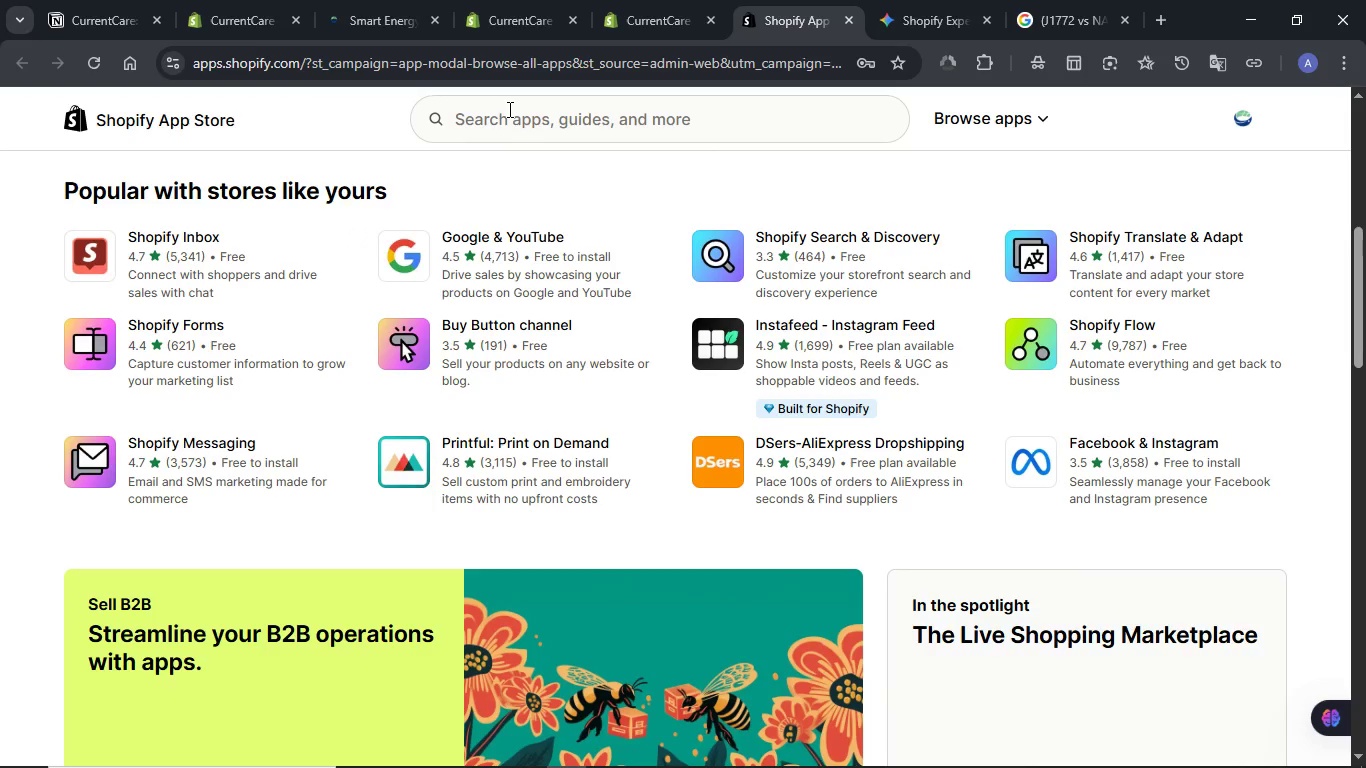 
left_click([508, 109])
 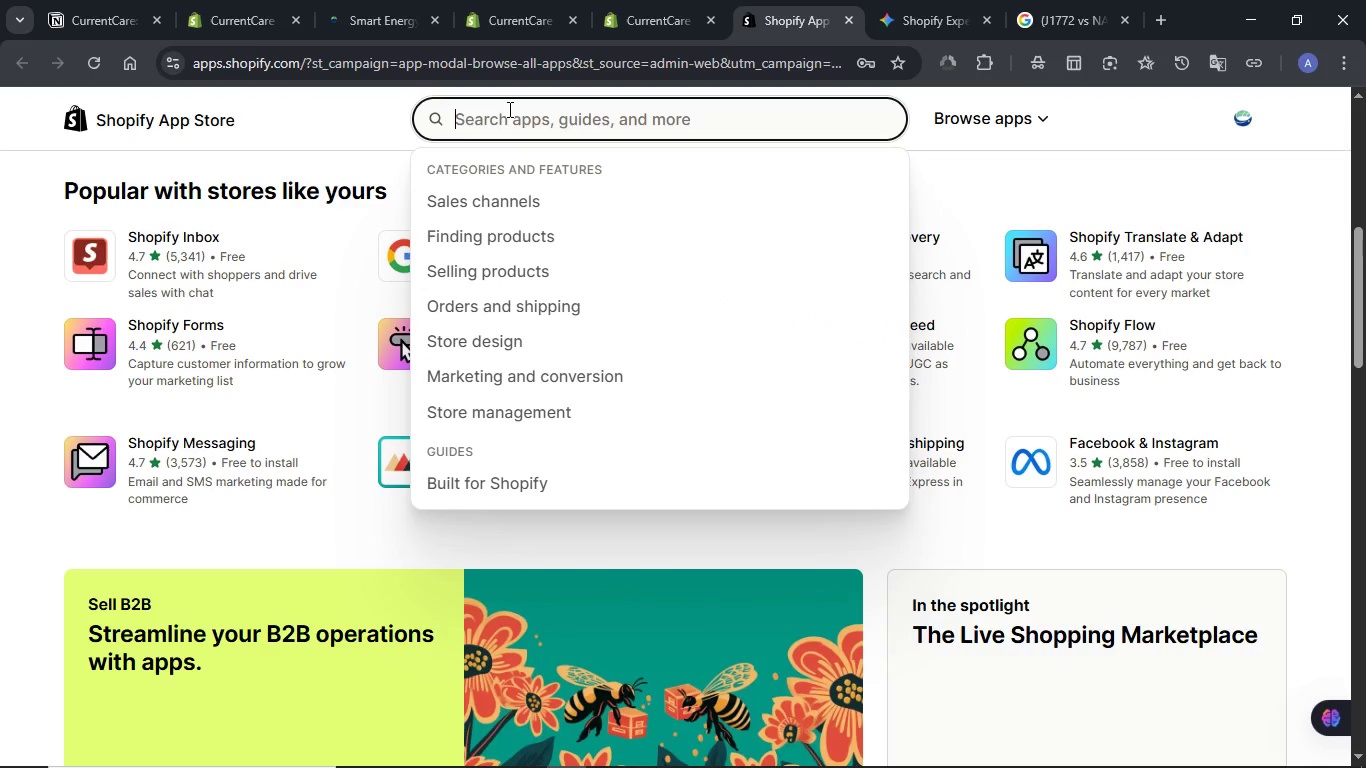 
type(SEO Ant)
 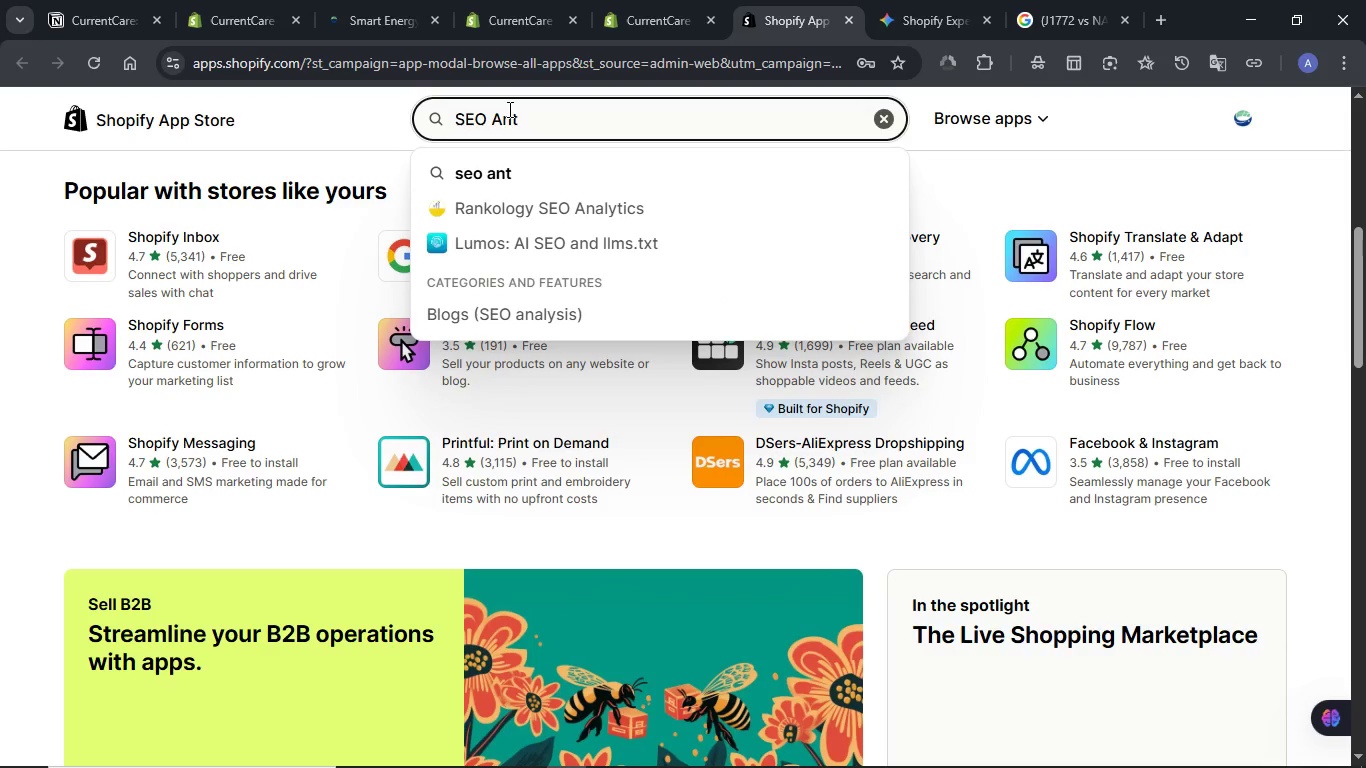 
left_click([517, 170])
 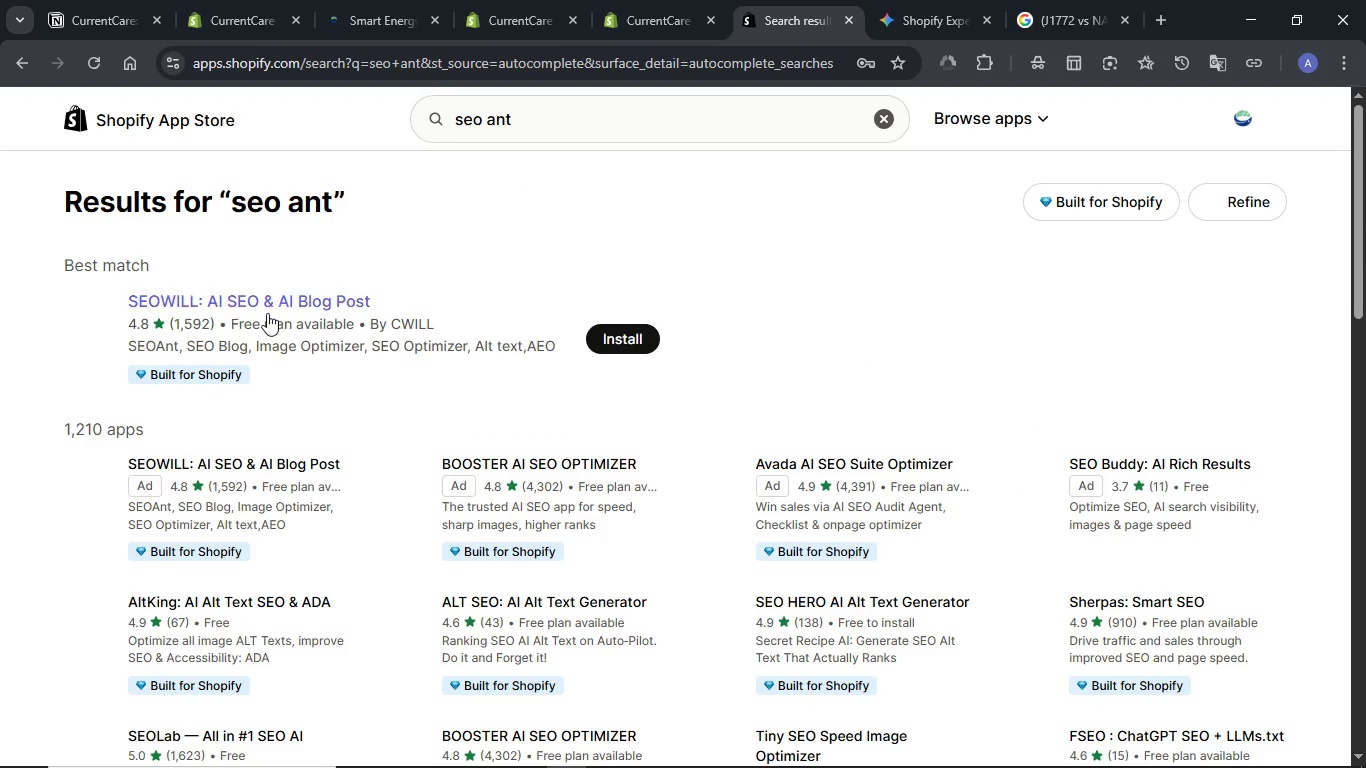 
wait(6.22)
 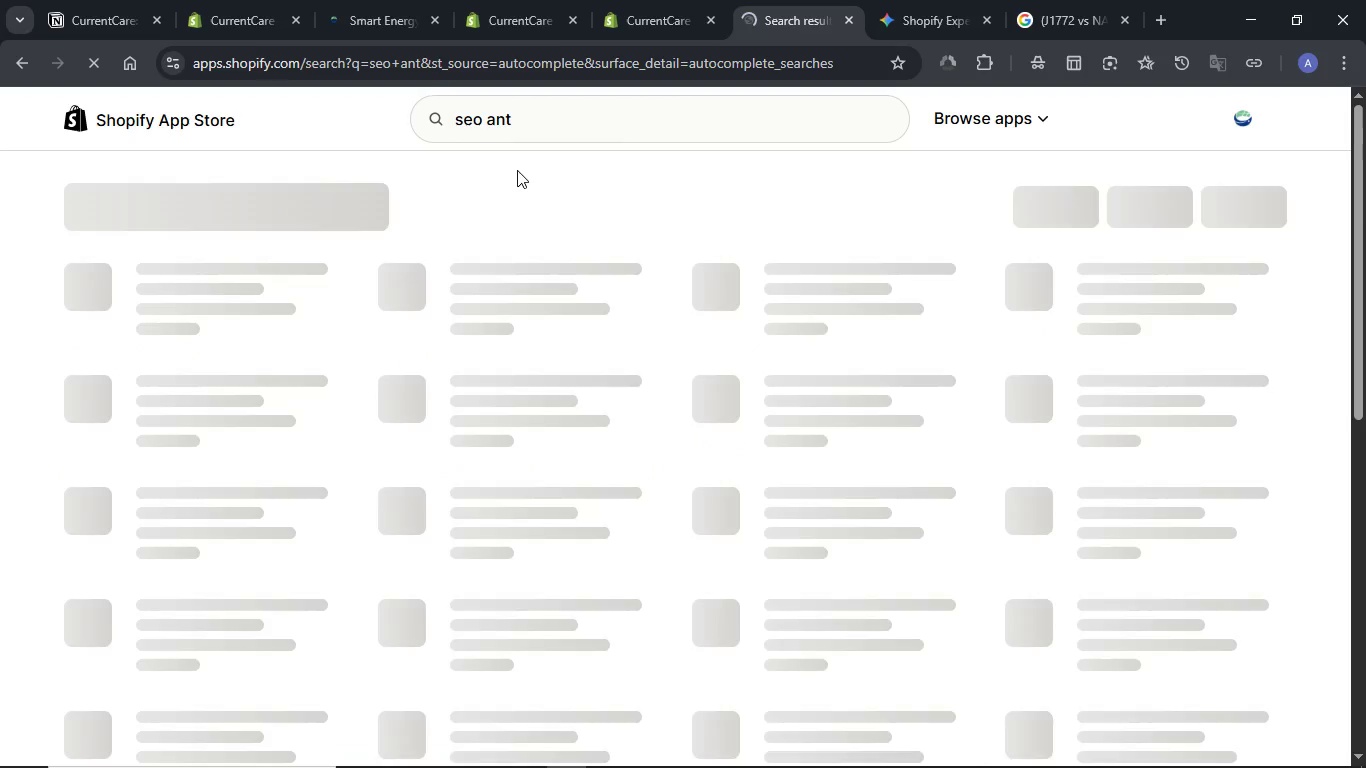 
left_click([616, 336])
 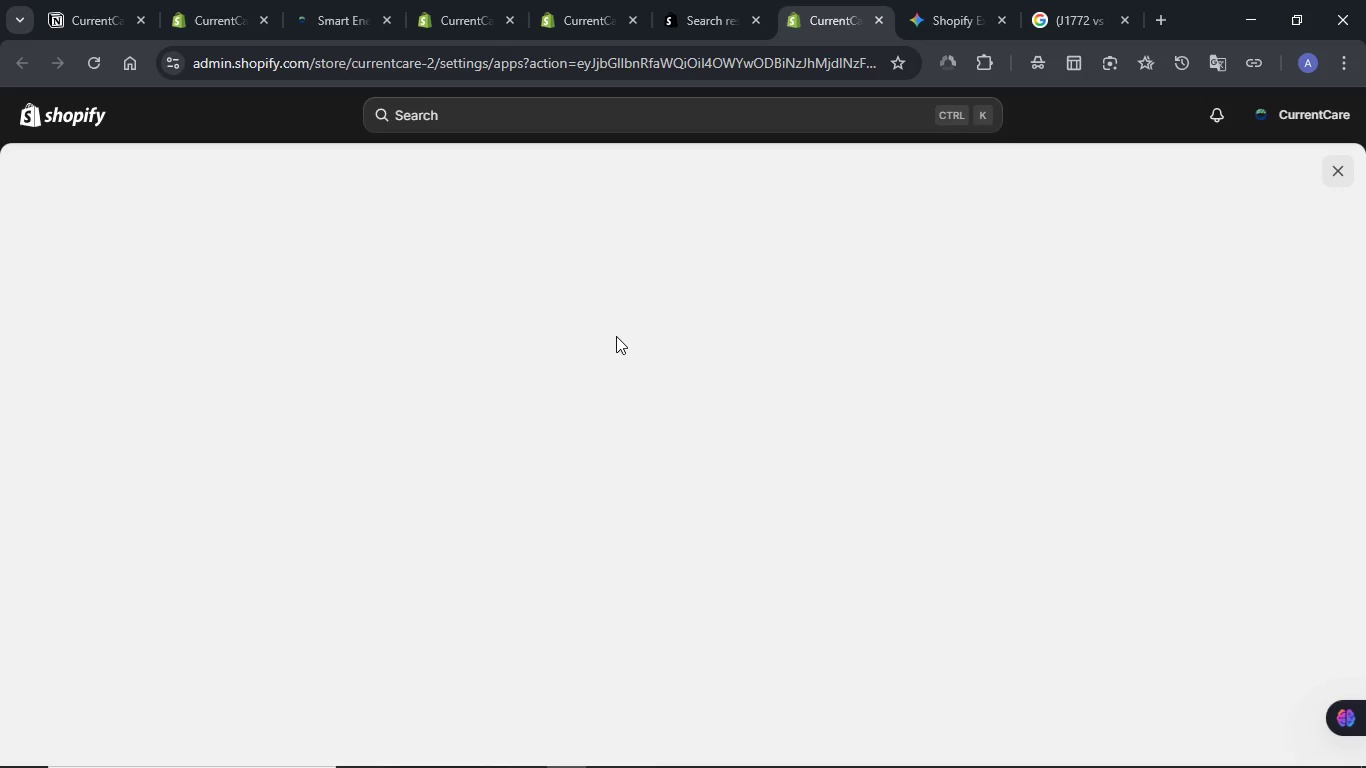 
wait(19.94)
 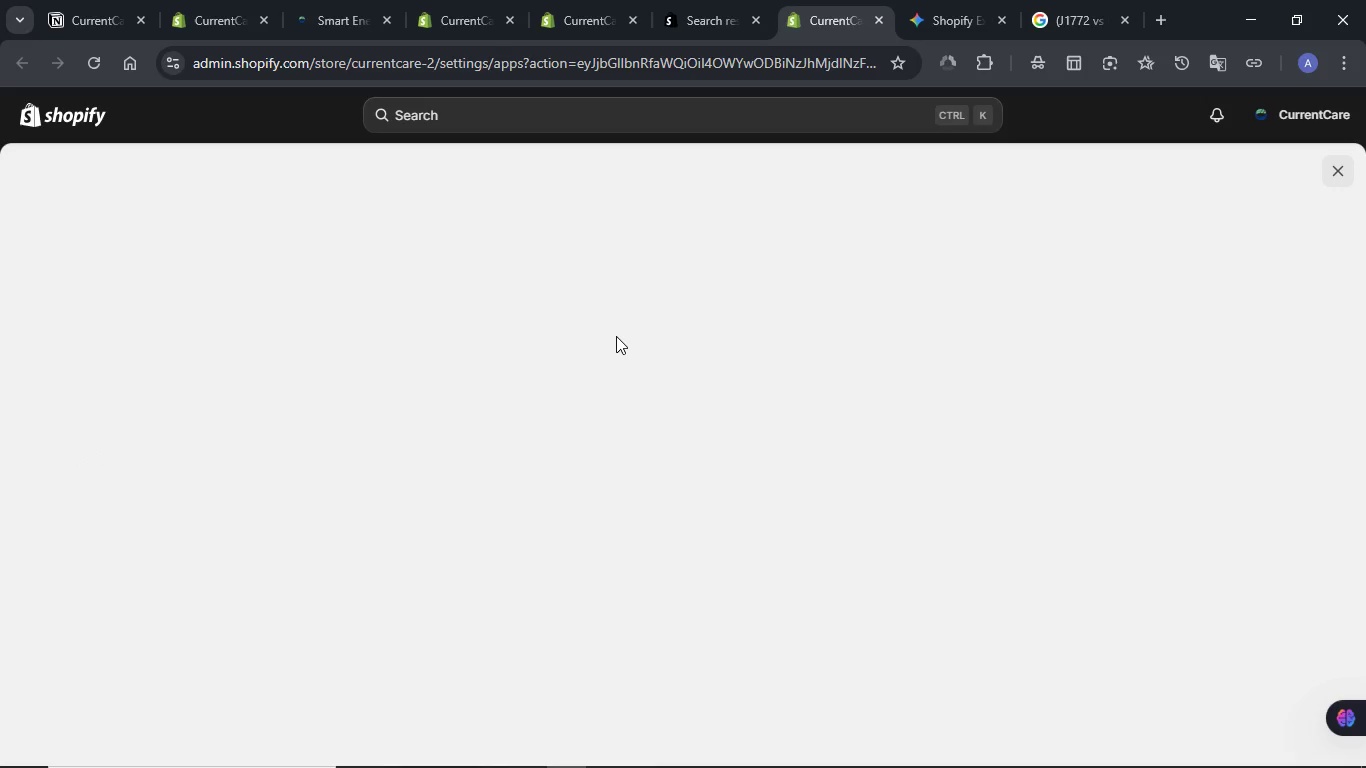 
left_click([930, 614])
 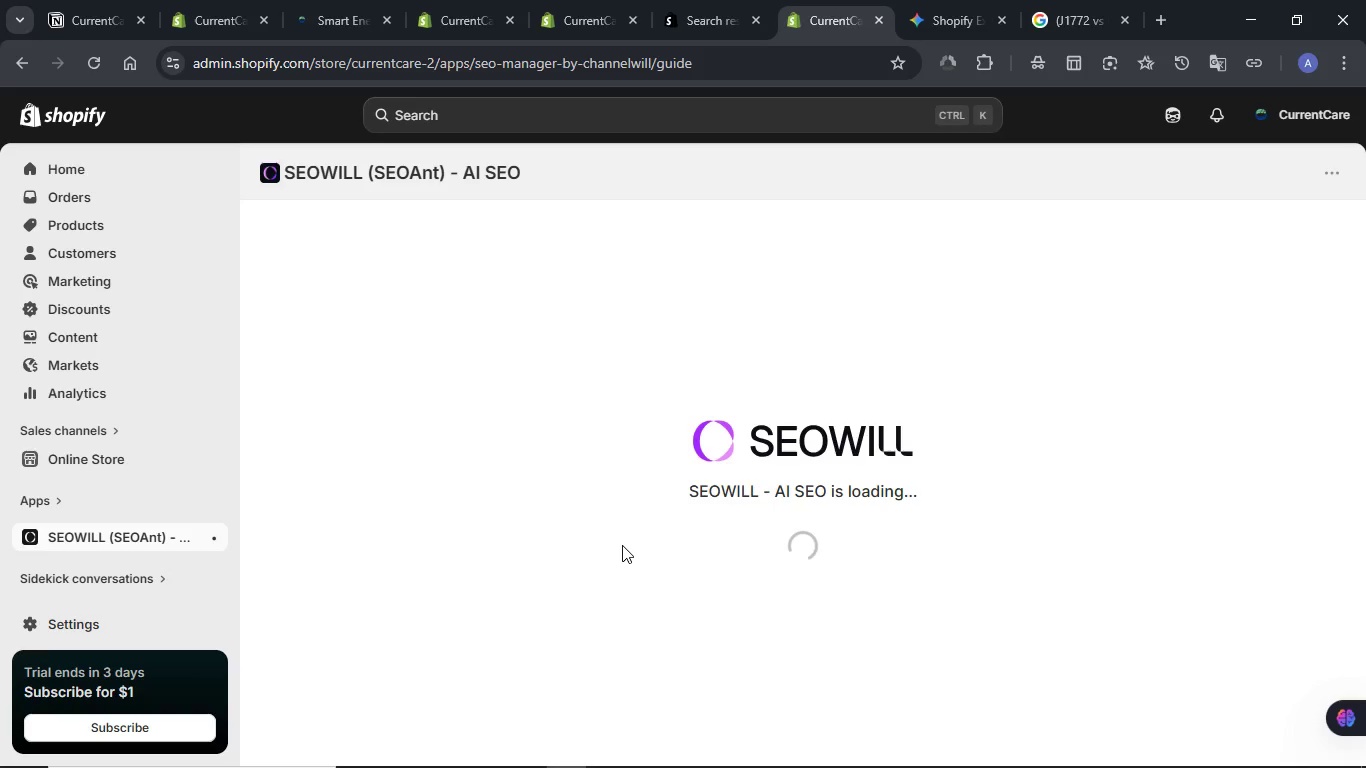 
wait(88.74)
 